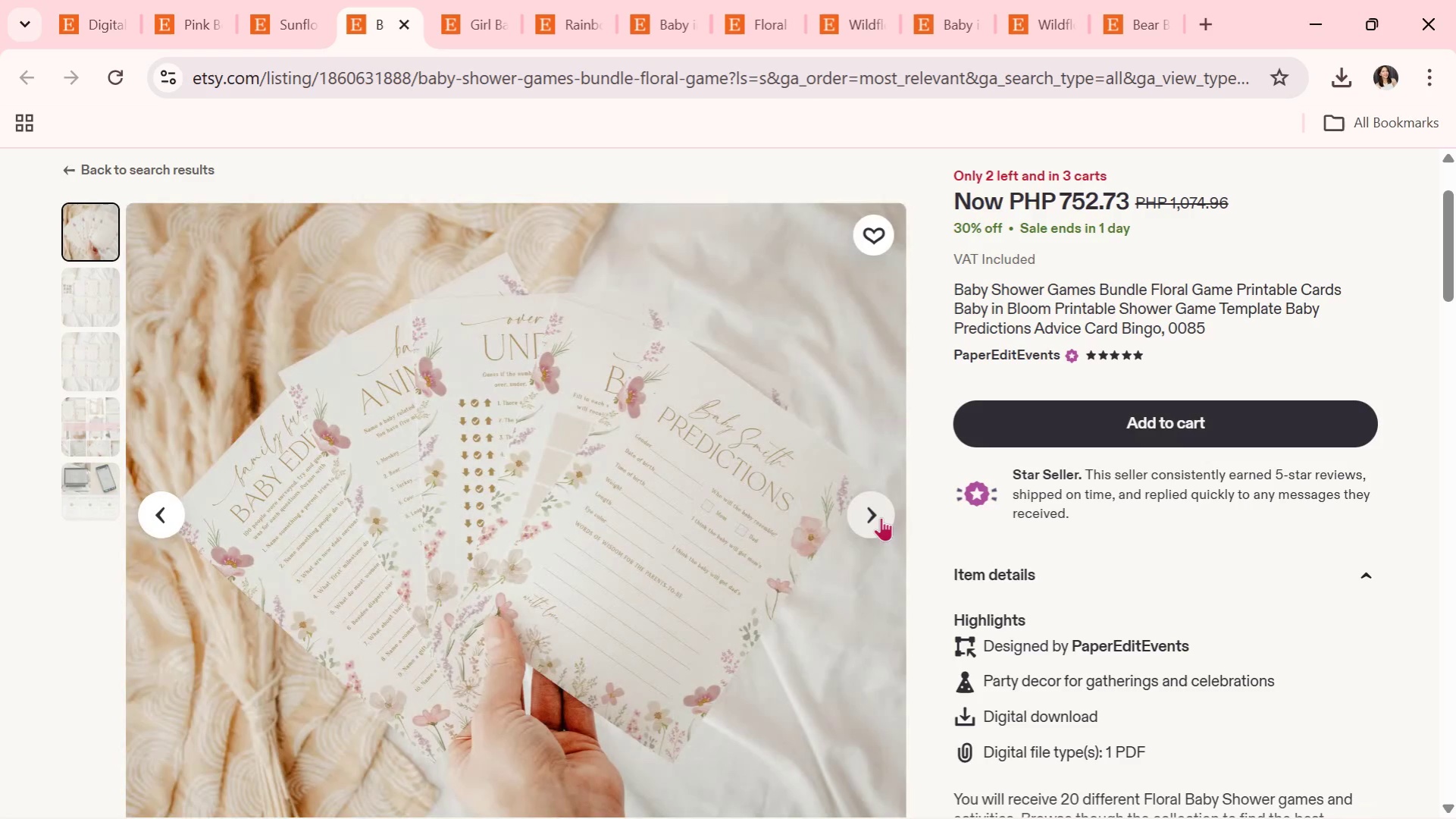 
scroll: coordinate [866, 690], scroll_direction: down, amount: 2.0
 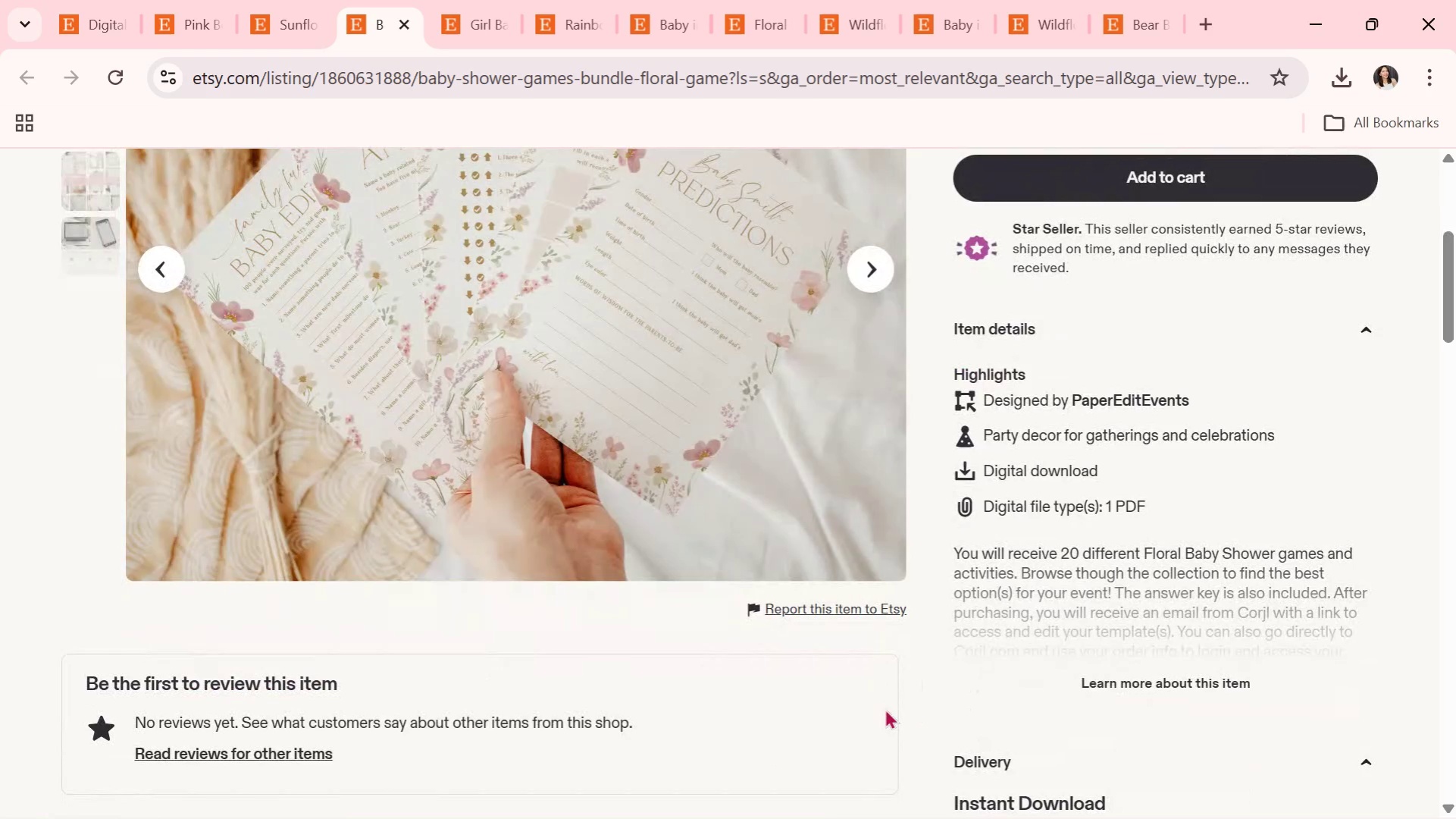 
wait(12.15)
 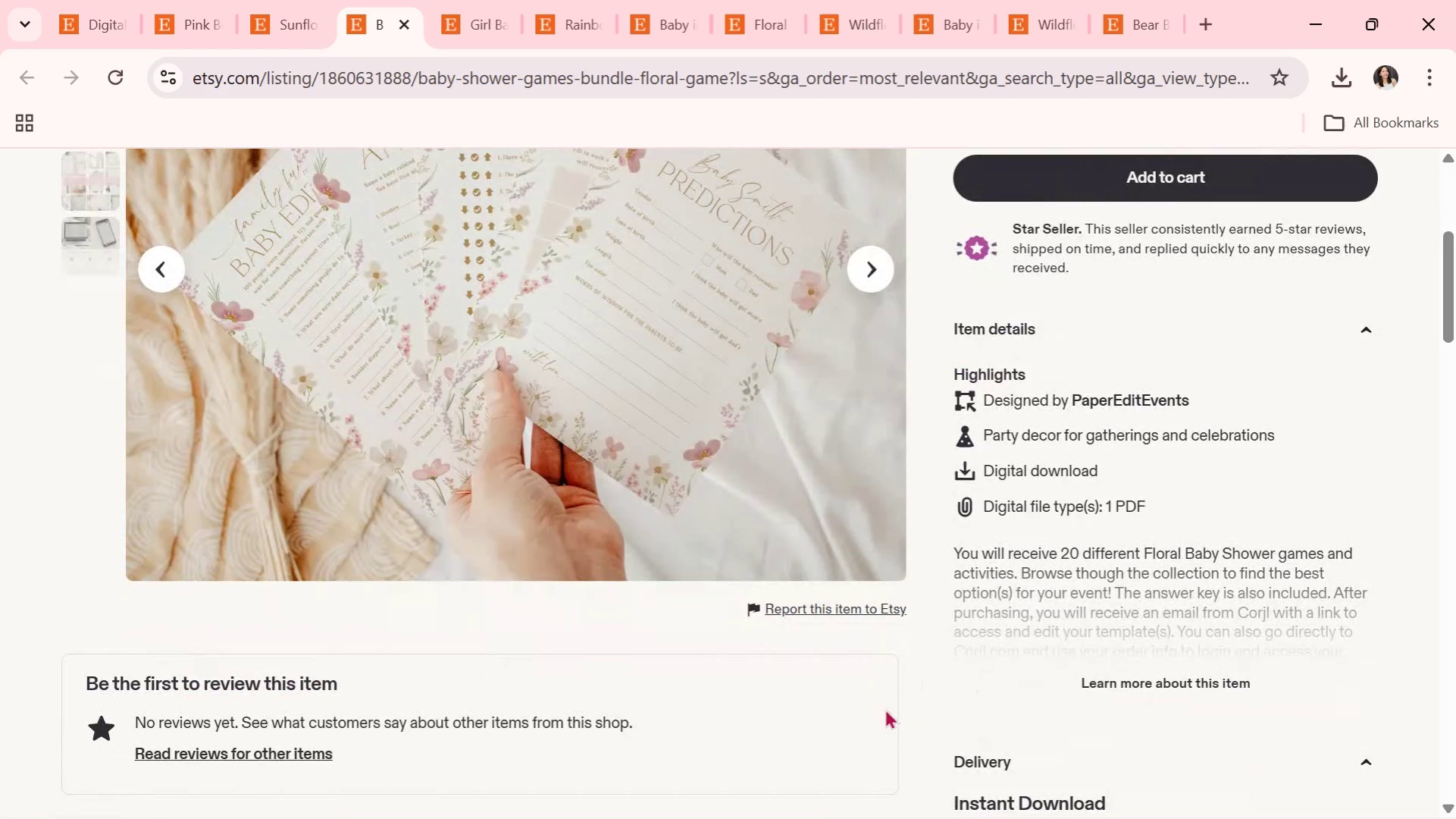 
left_click([866, 254])
 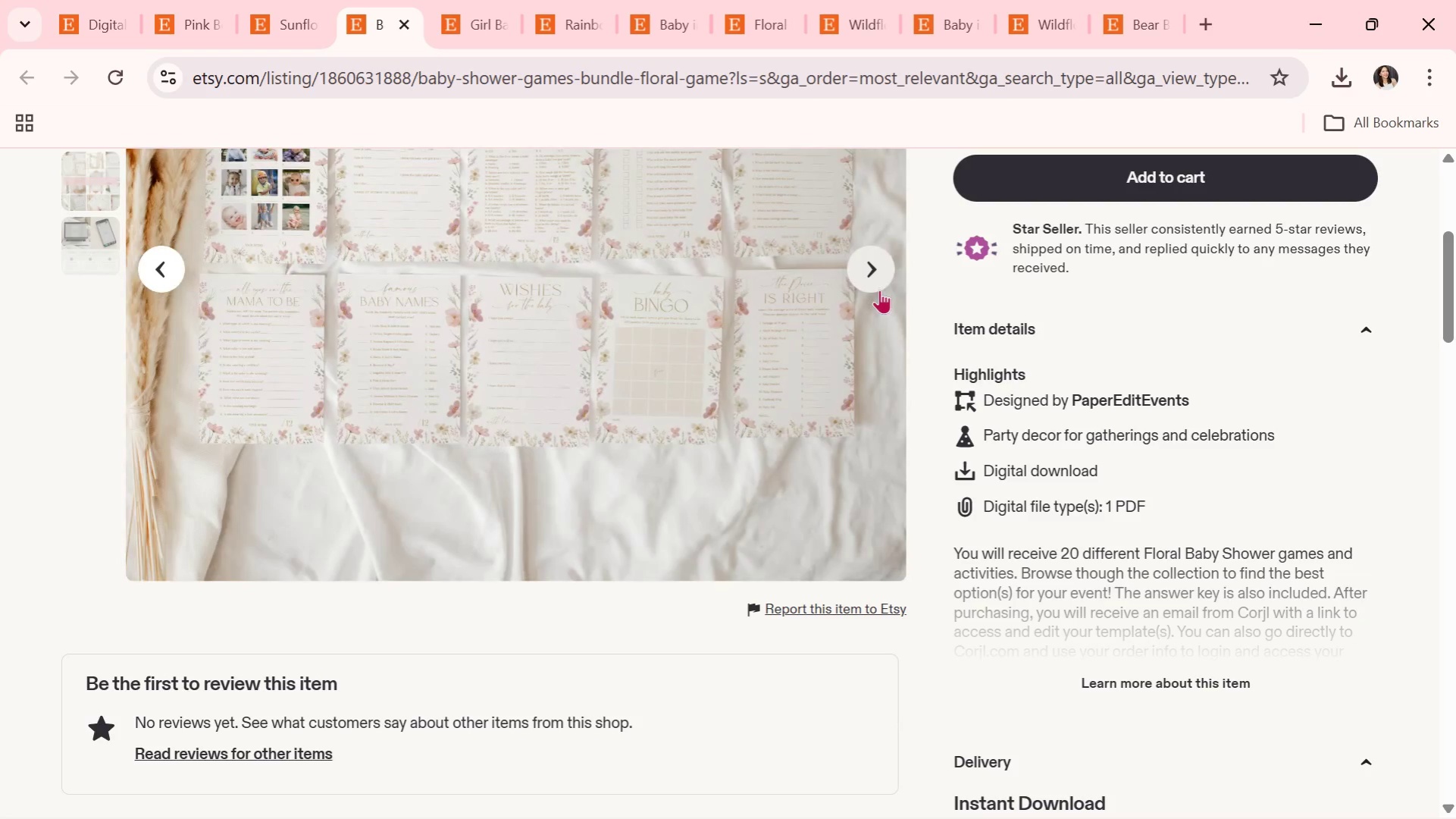 
wait(9.72)
 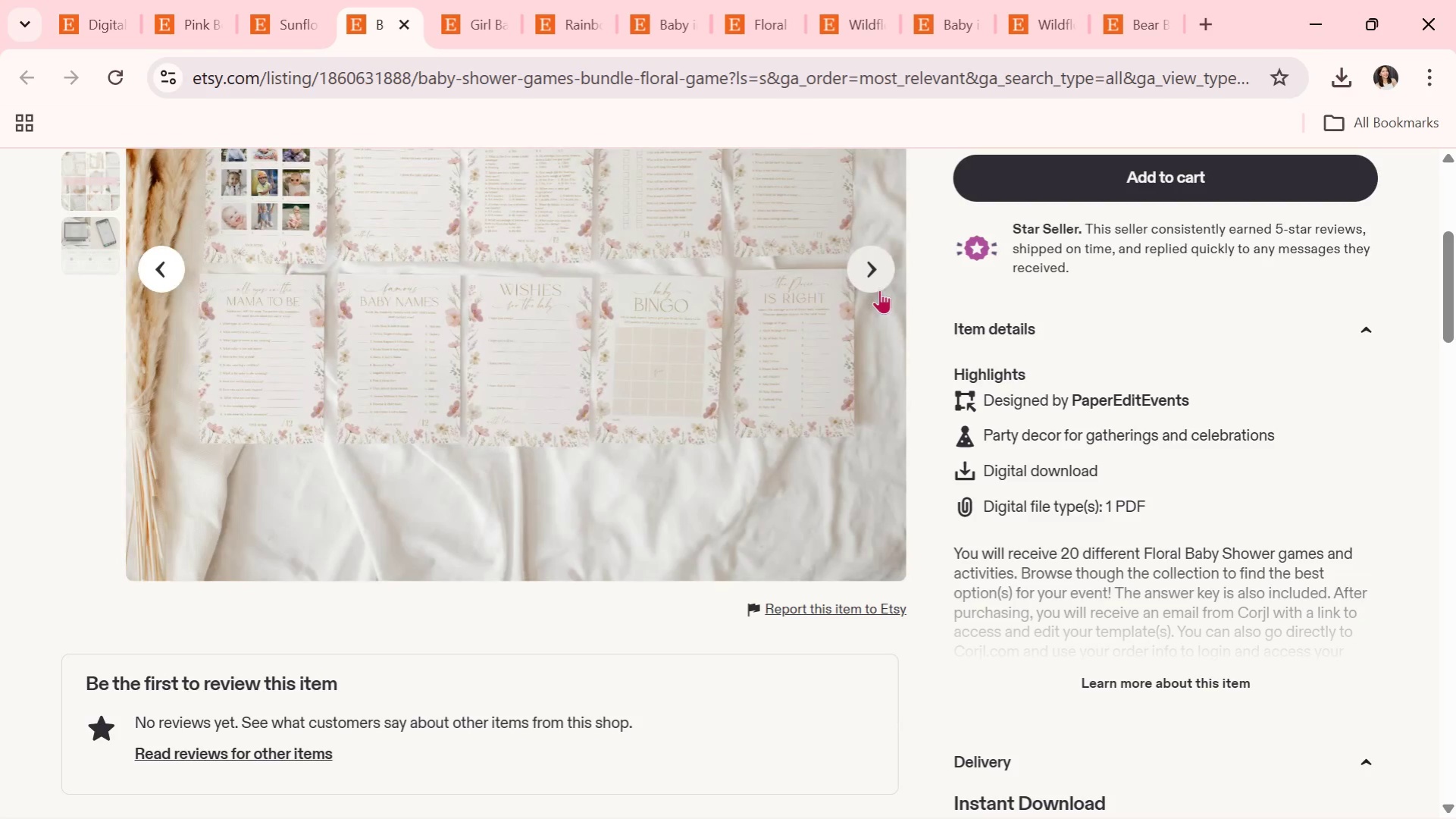 
scroll: coordinate [1275, 214], scroll_direction: down, amount: 2.0
 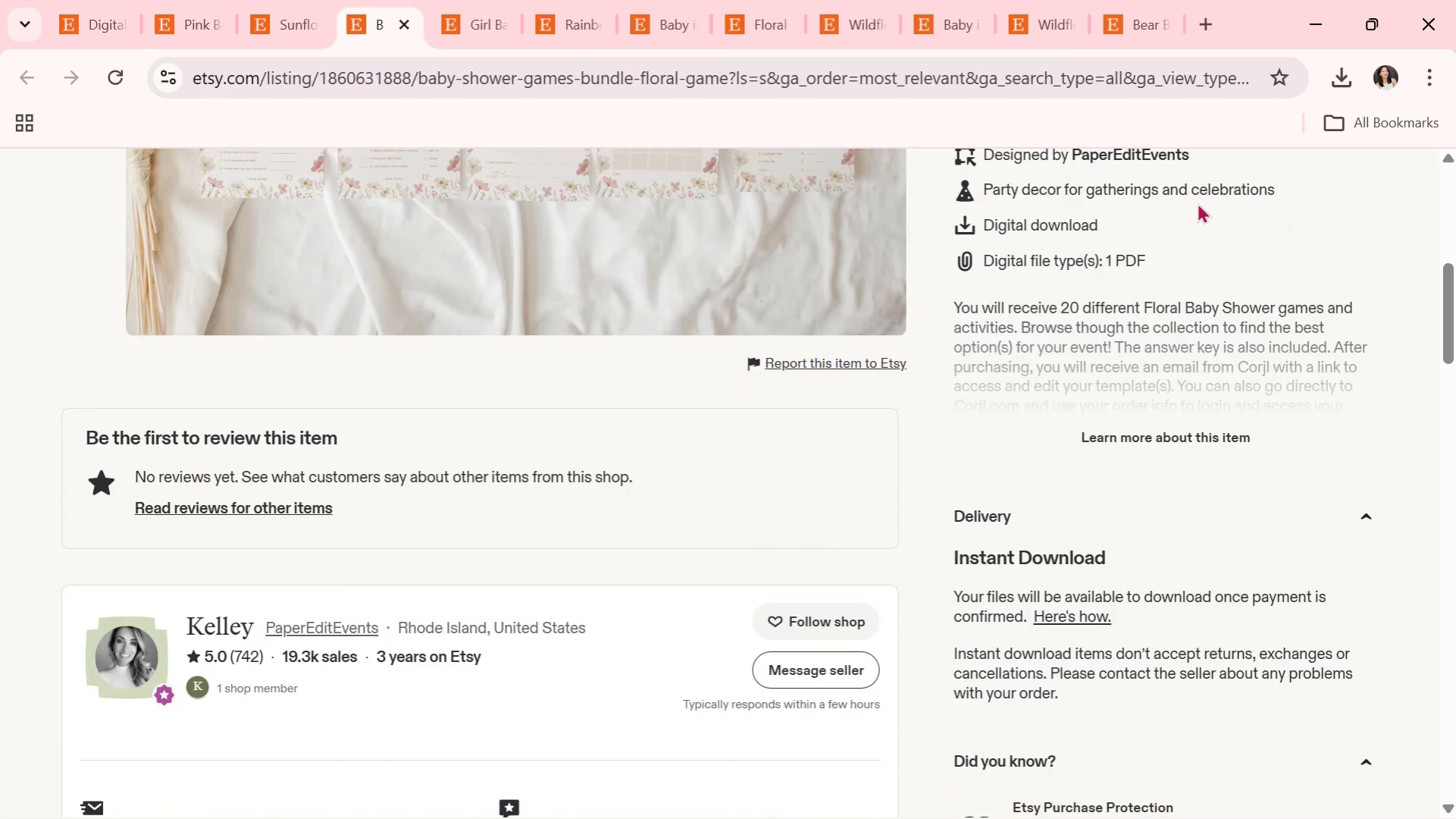 
scroll: coordinate [1235, 171], scroll_direction: up, amount: 3.0
 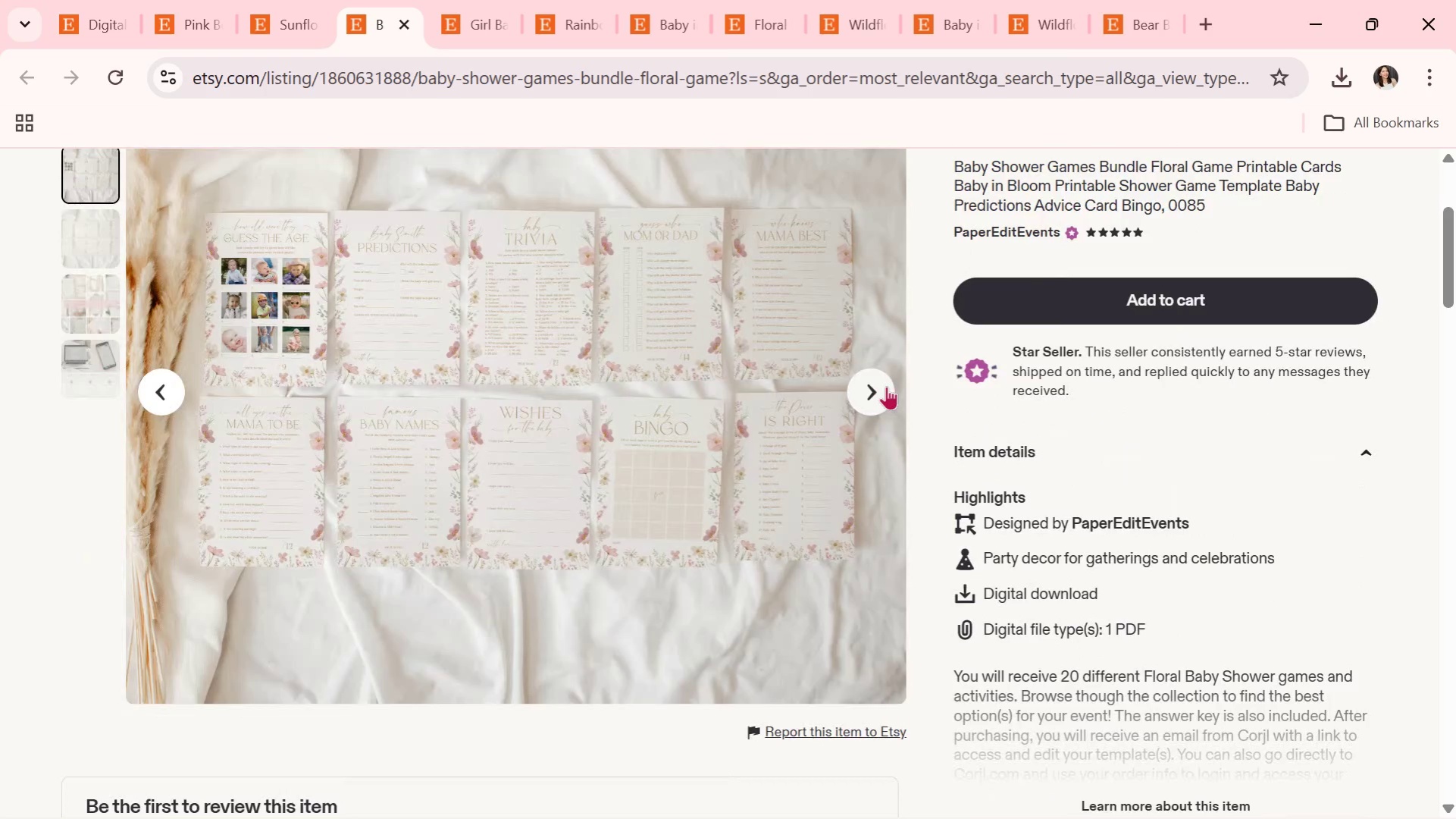 
left_click([884, 391])
 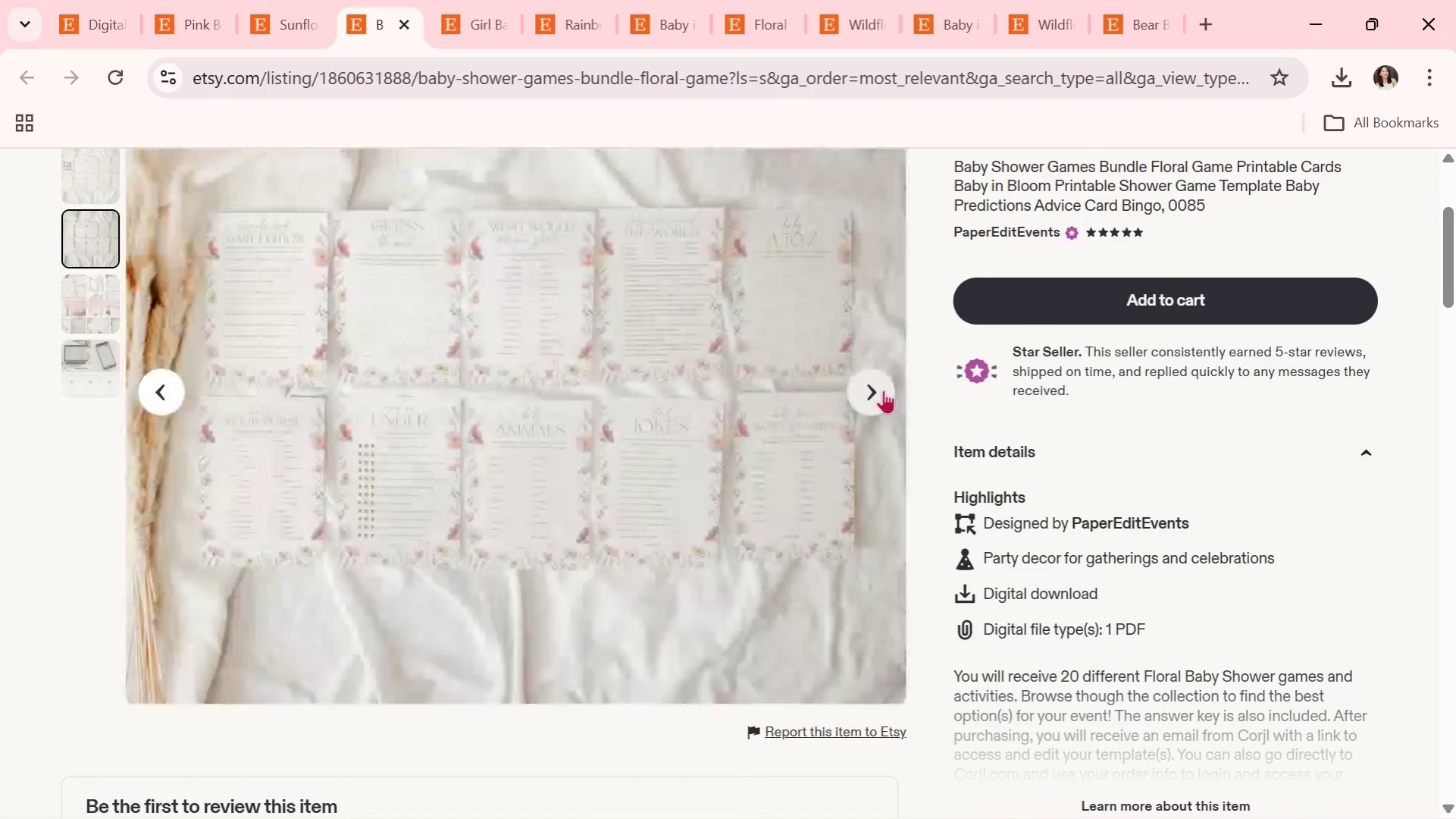 
double_click([883, 390])
 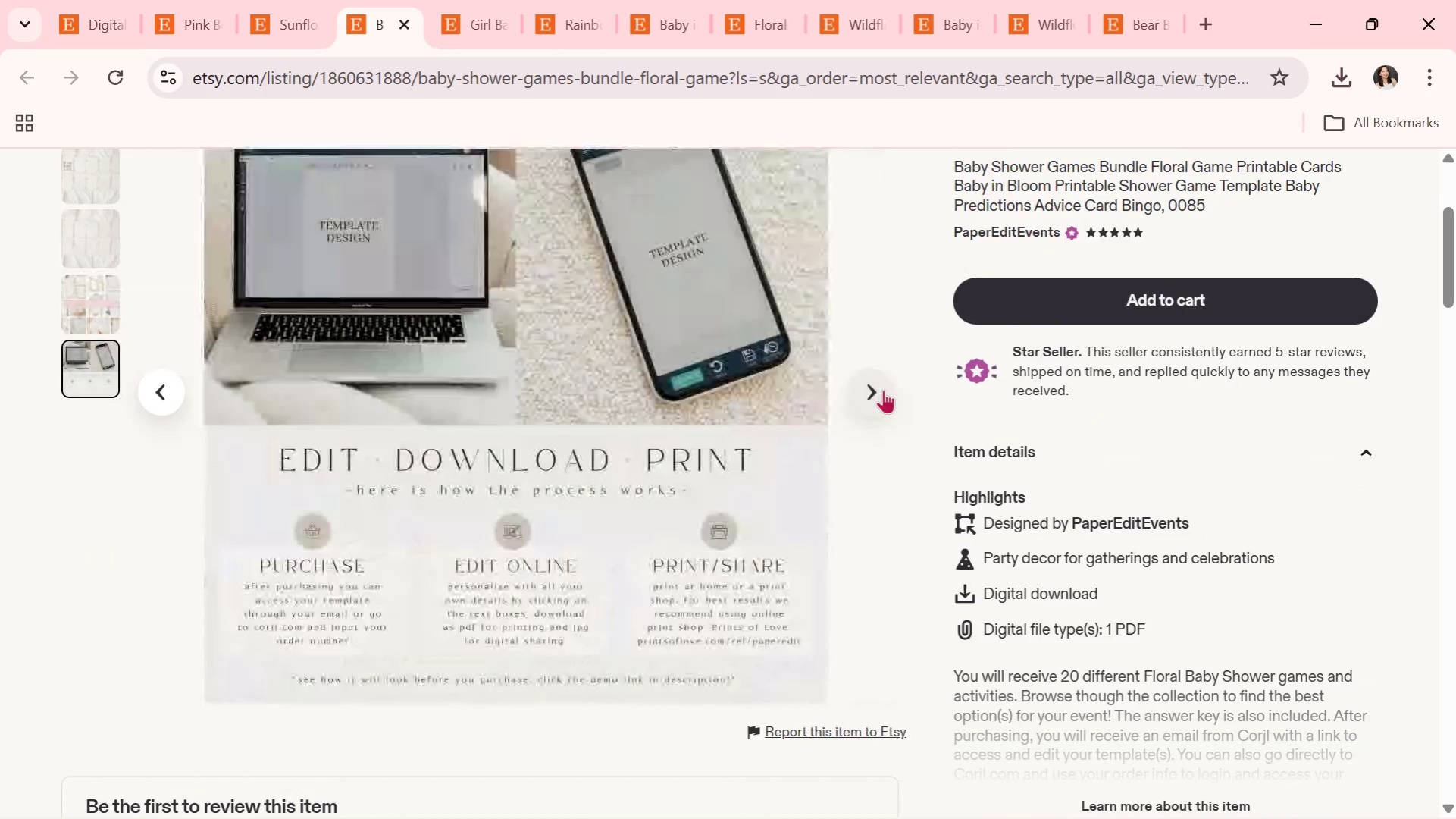 
wait(80.92)
 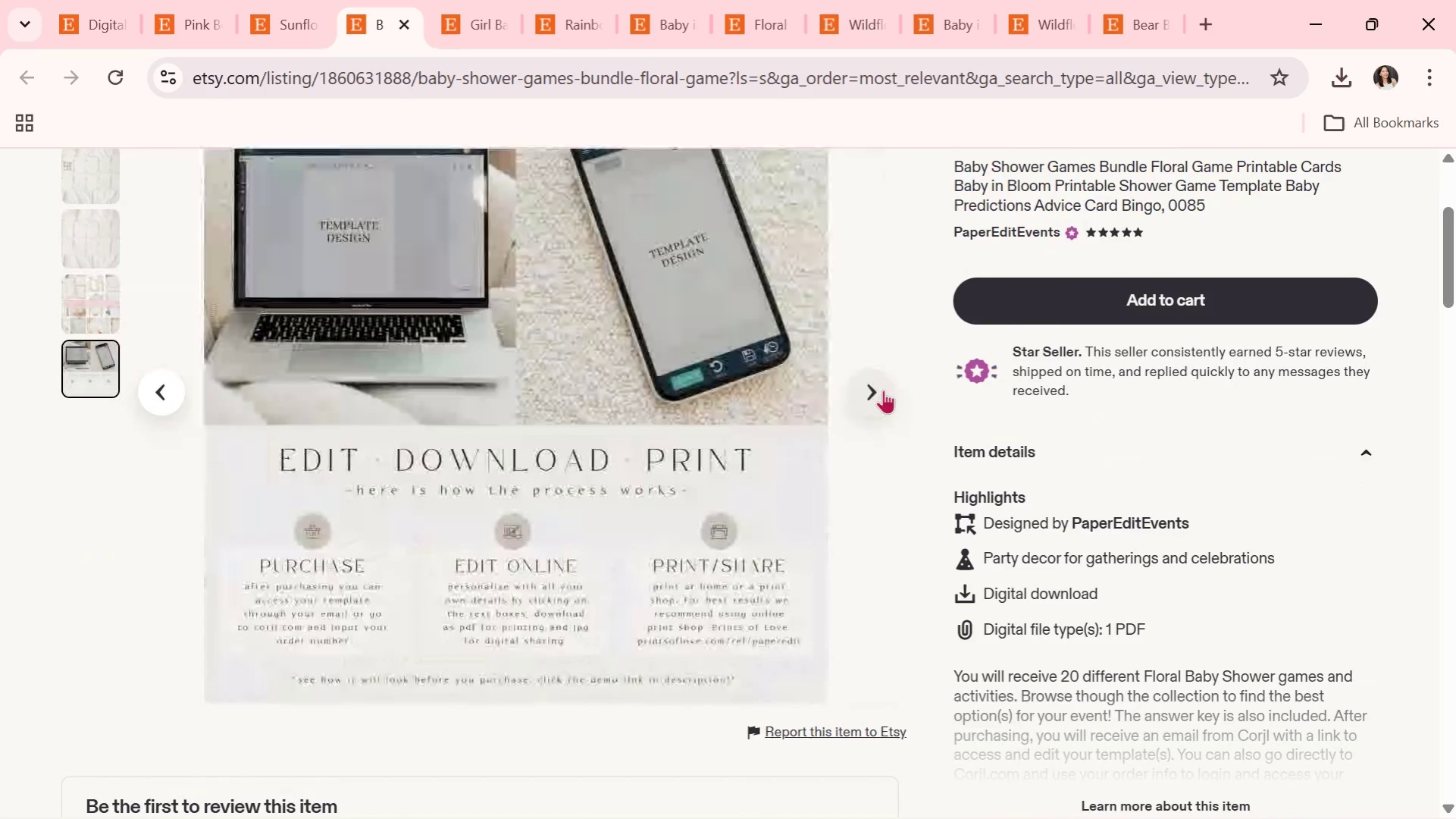 
scroll: coordinate [846, 500], scroll_direction: up, amount: 1.0
 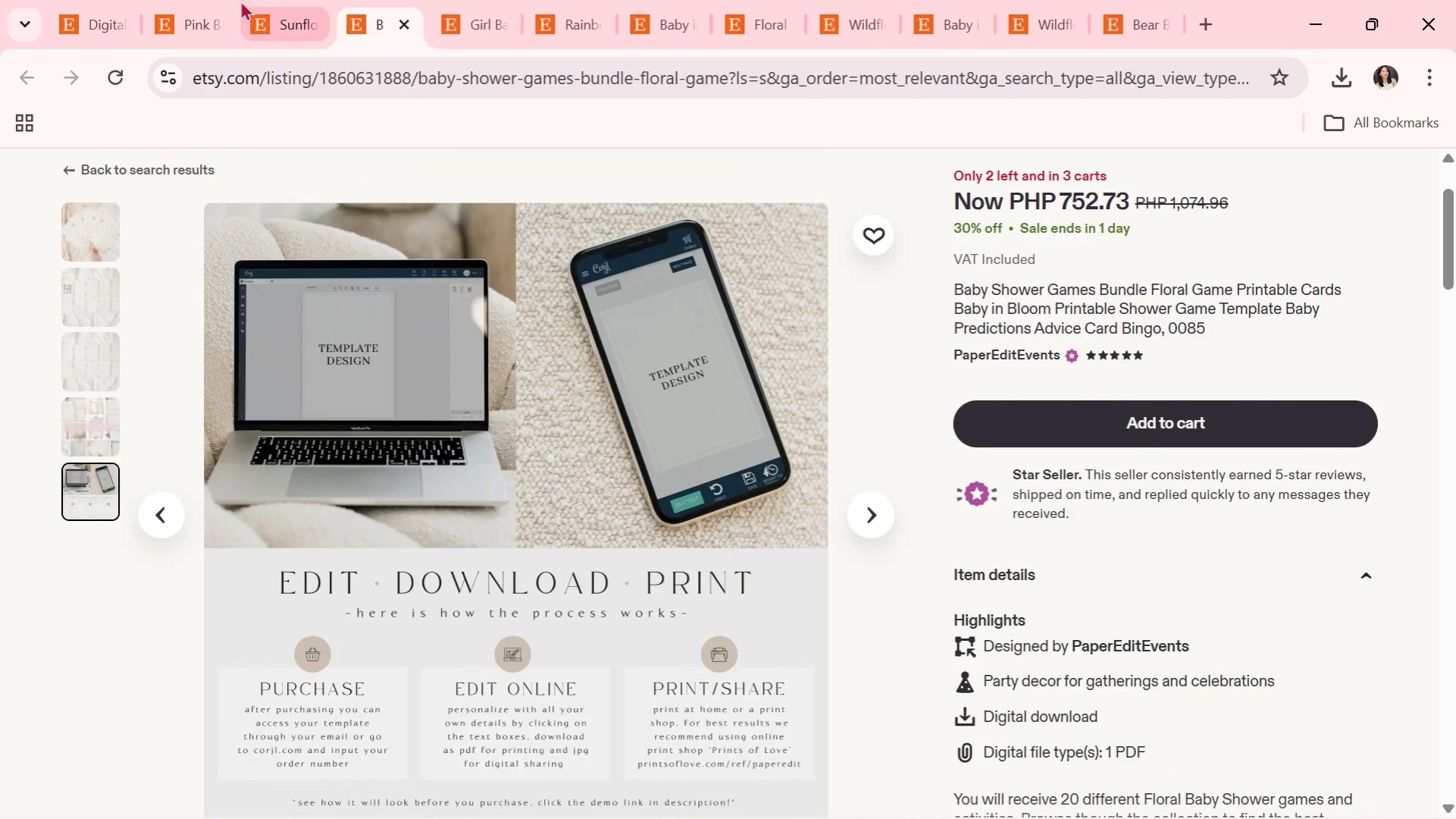 
left_click([119, 0])
 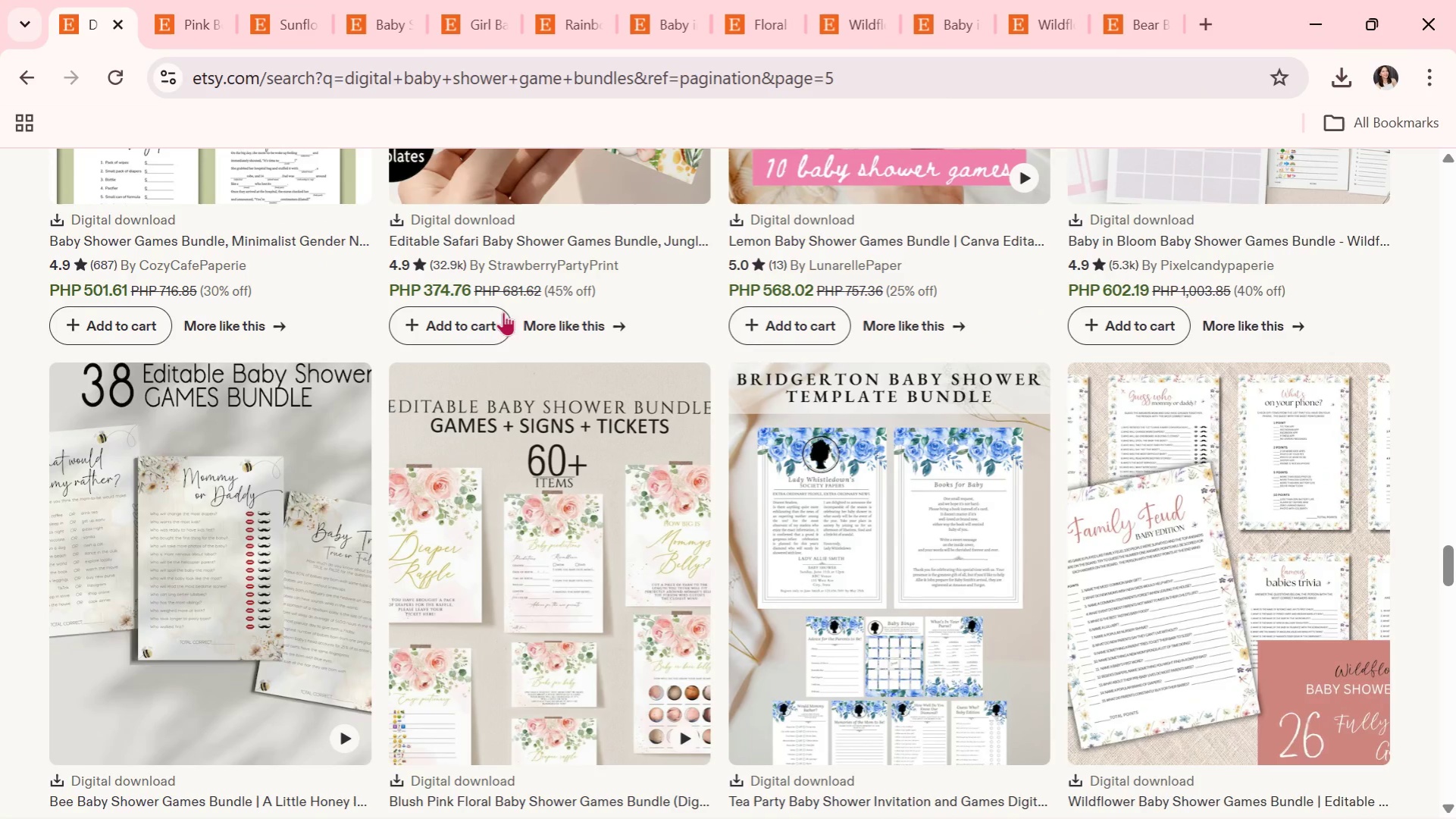 
scroll: coordinate [684, 650], scroll_direction: down, amount: 1.0
 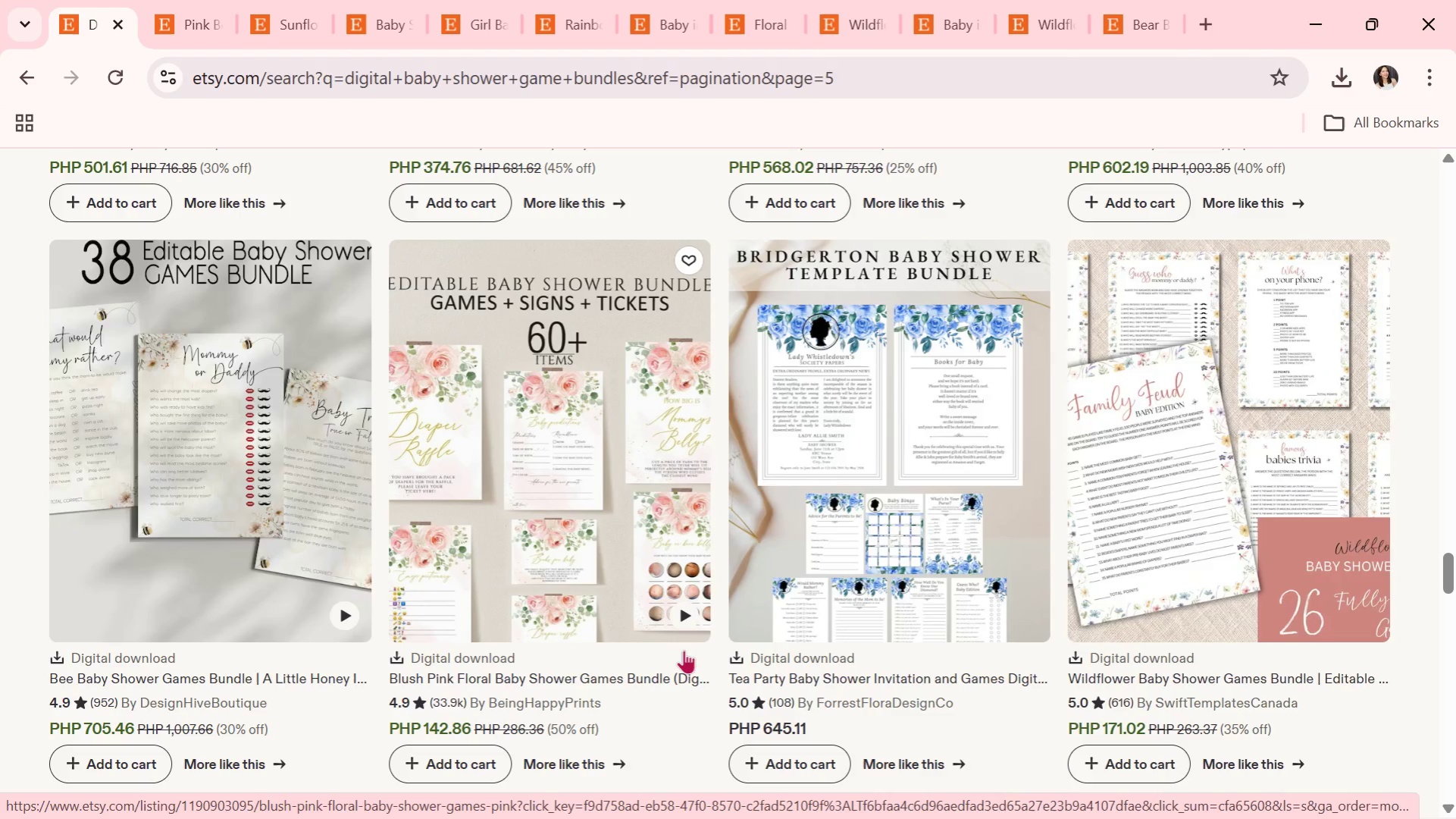 
wait(9.9)
 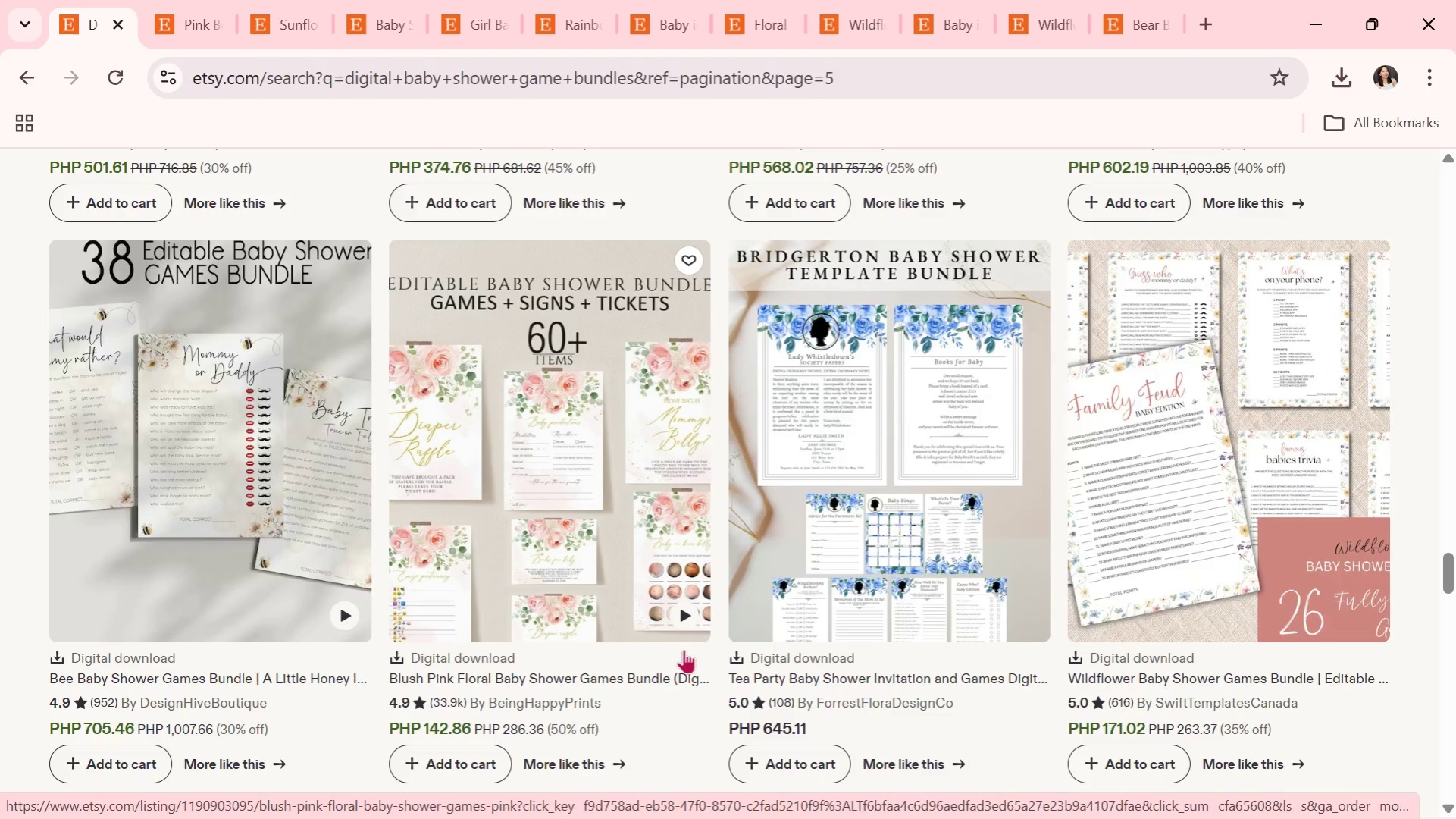 
scroll: coordinate [855, 690], scroll_direction: down, amount: 8.0
 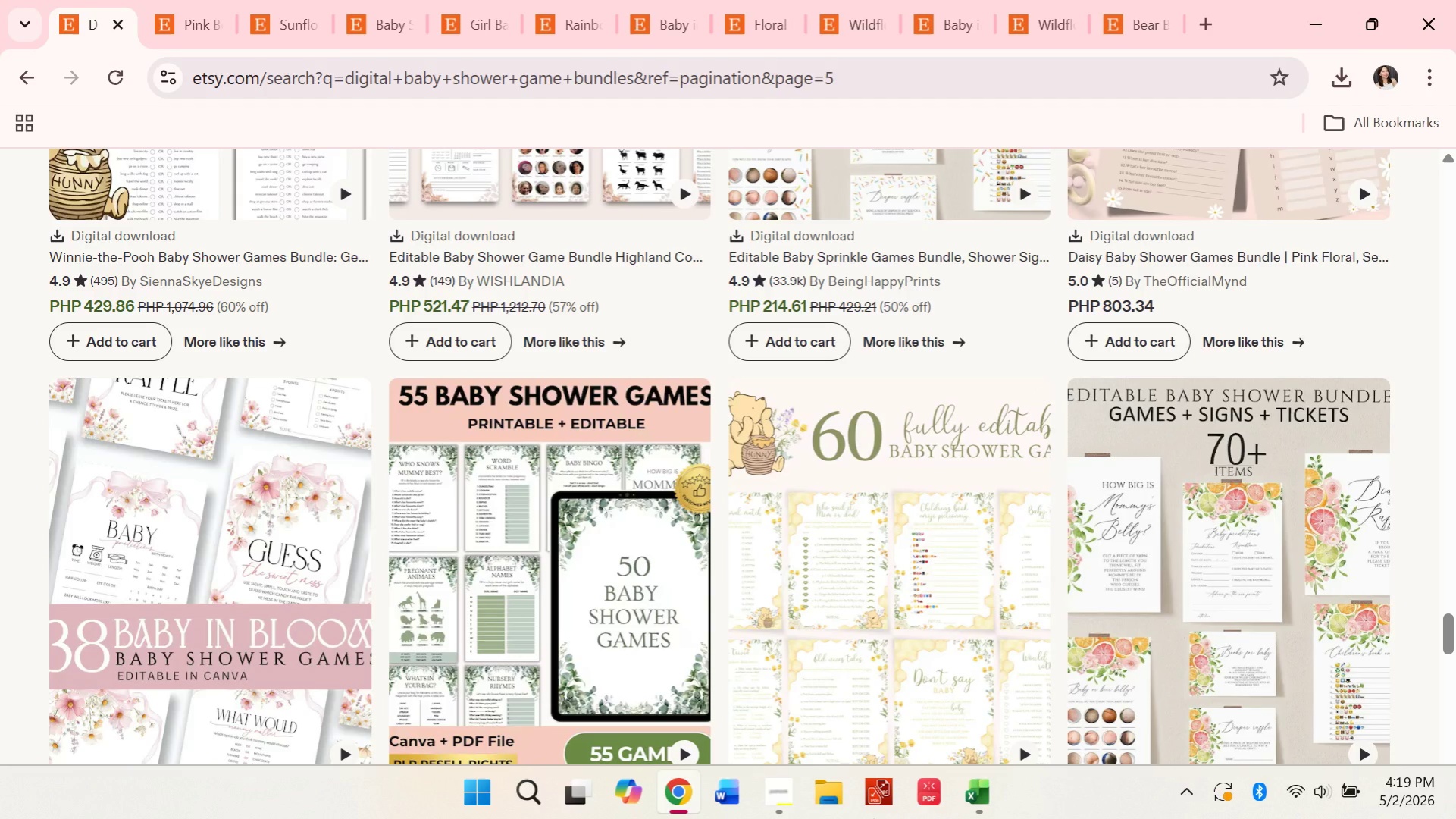 
wait(37.93)
 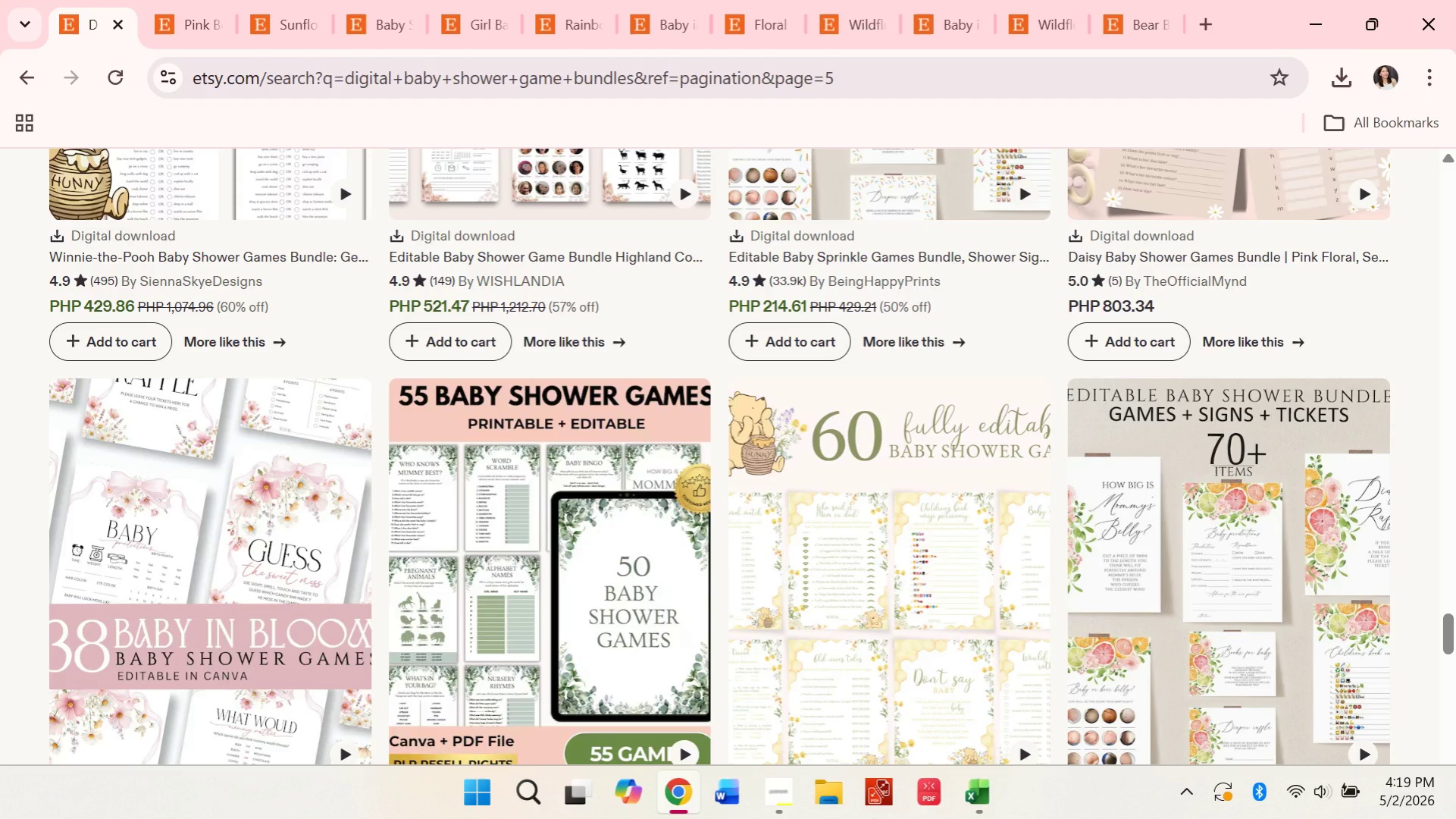 
scroll: coordinate [815, 671], scroll_direction: down, amount: 13.0
 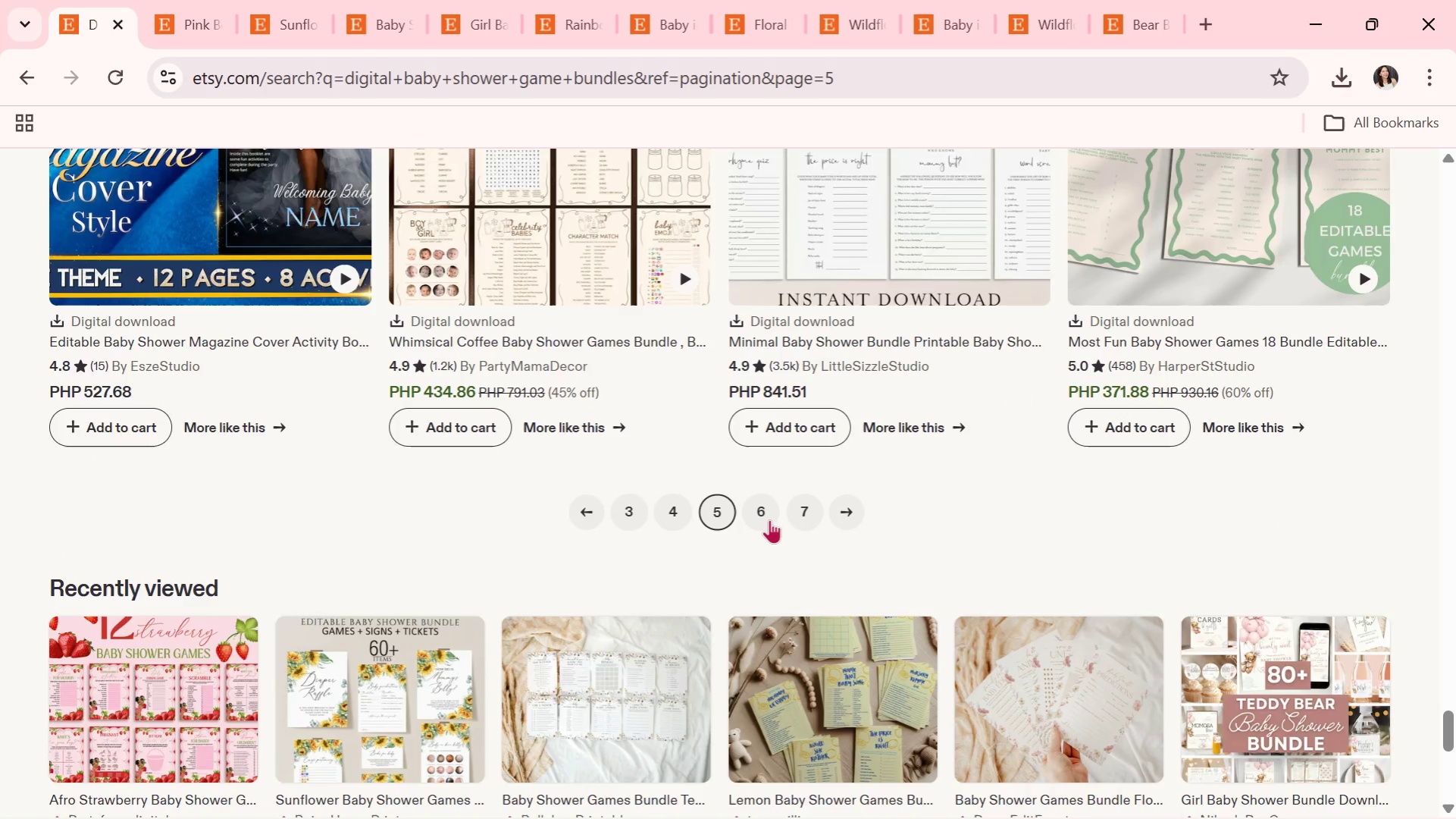 
left_click([769, 514])
 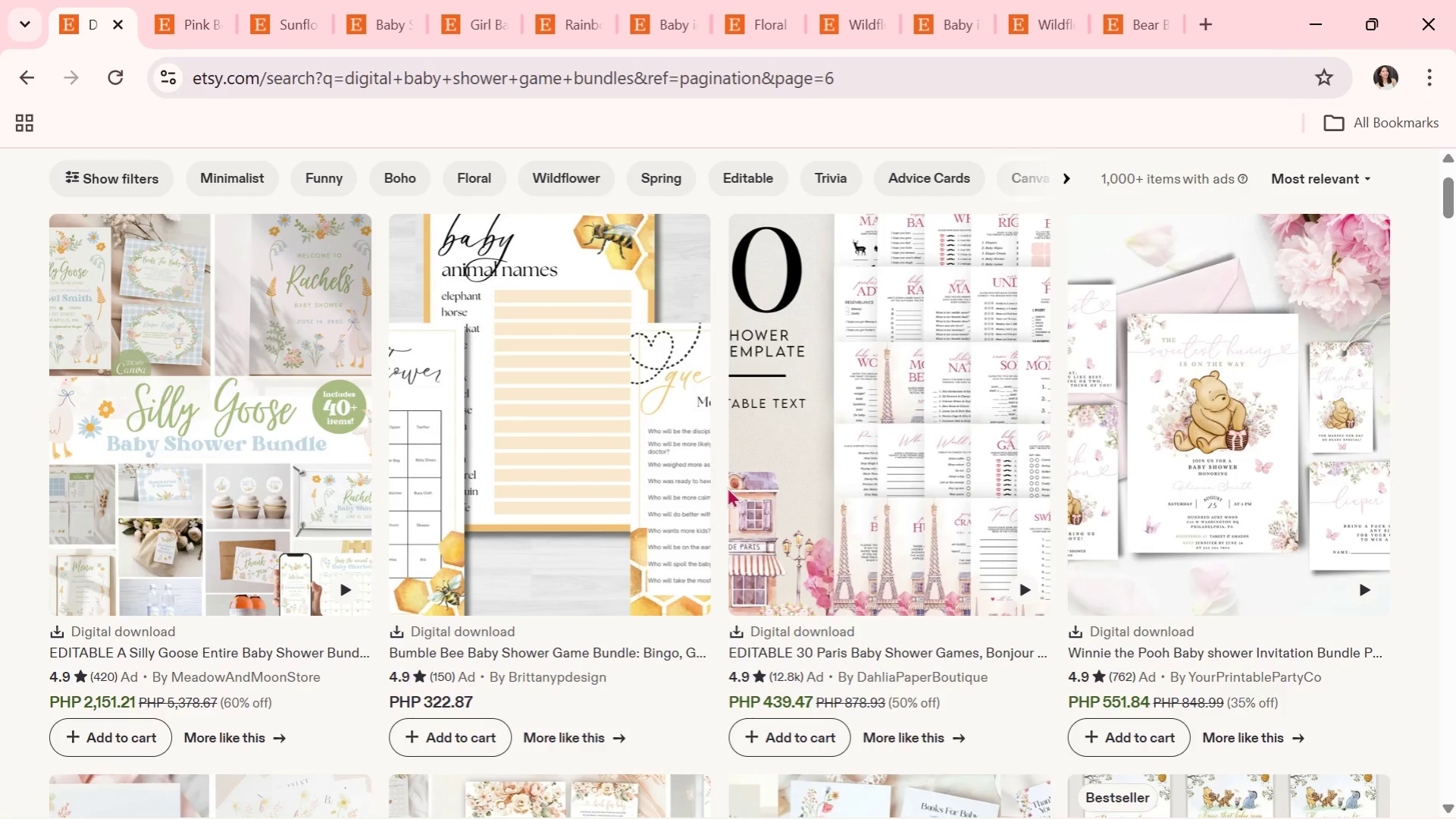 
wait(44.34)
 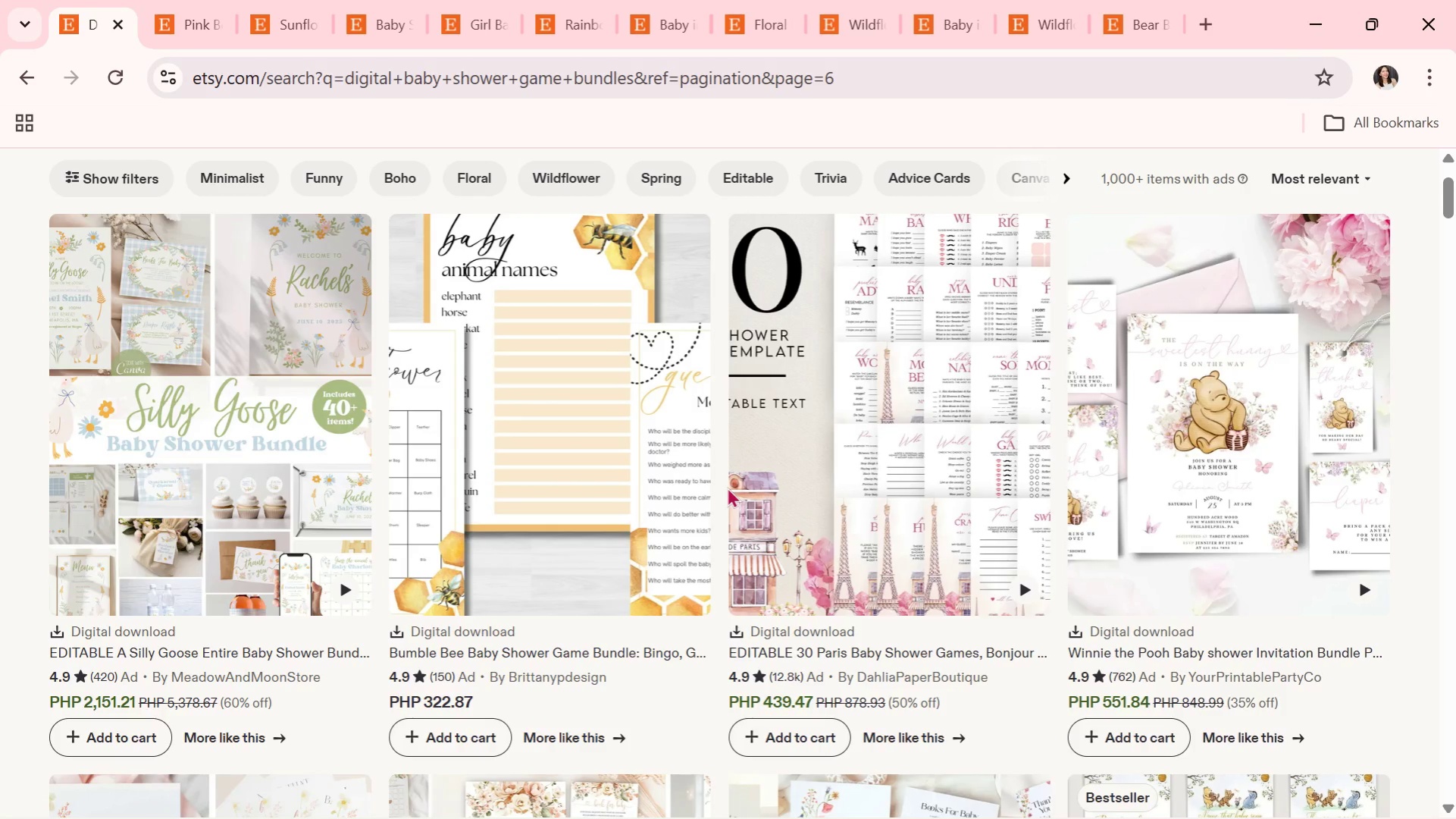 
scroll: coordinate [831, 652], scroll_direction: down, amount: 5.0
 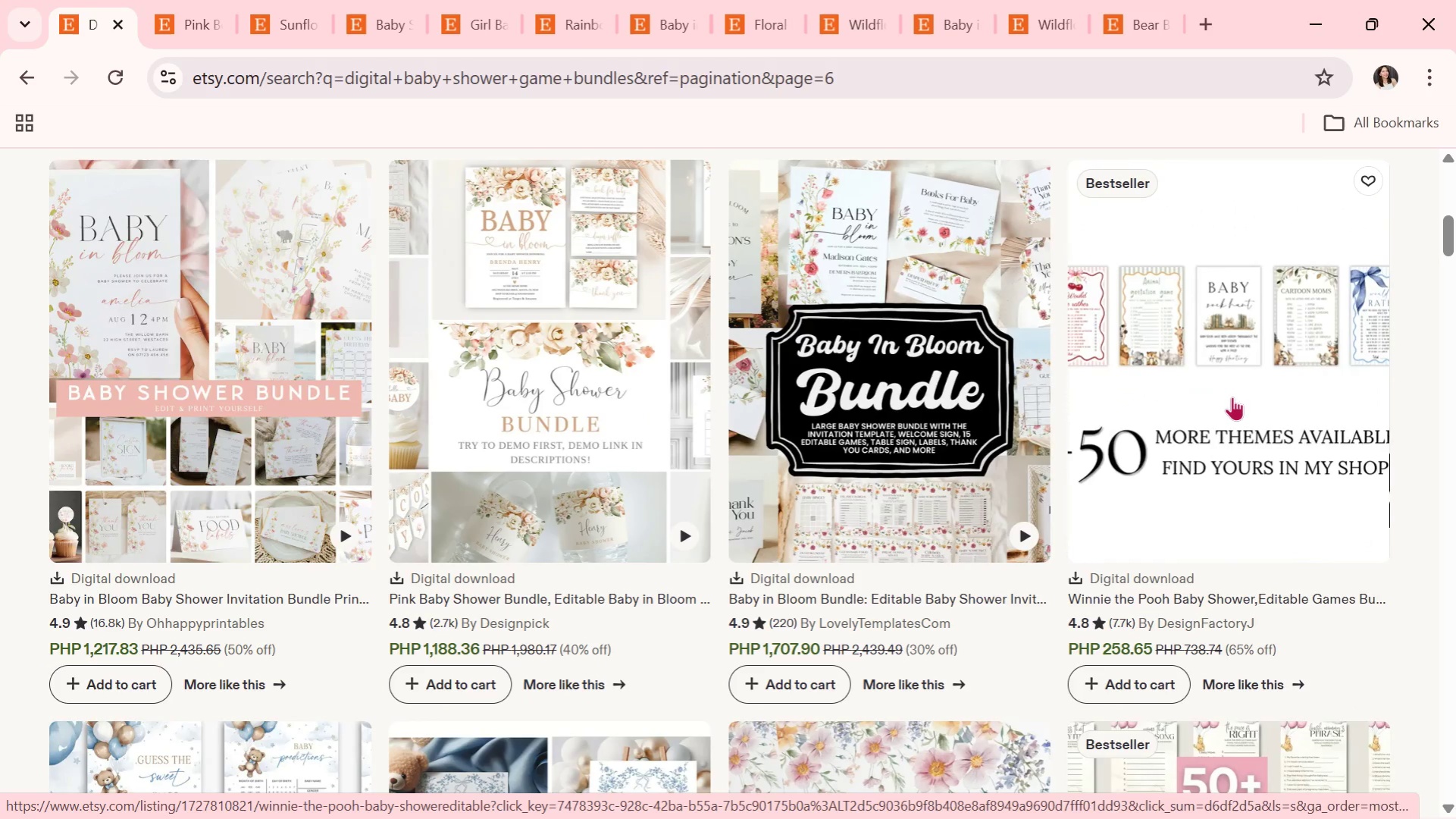 
left_click([1232, 397])
 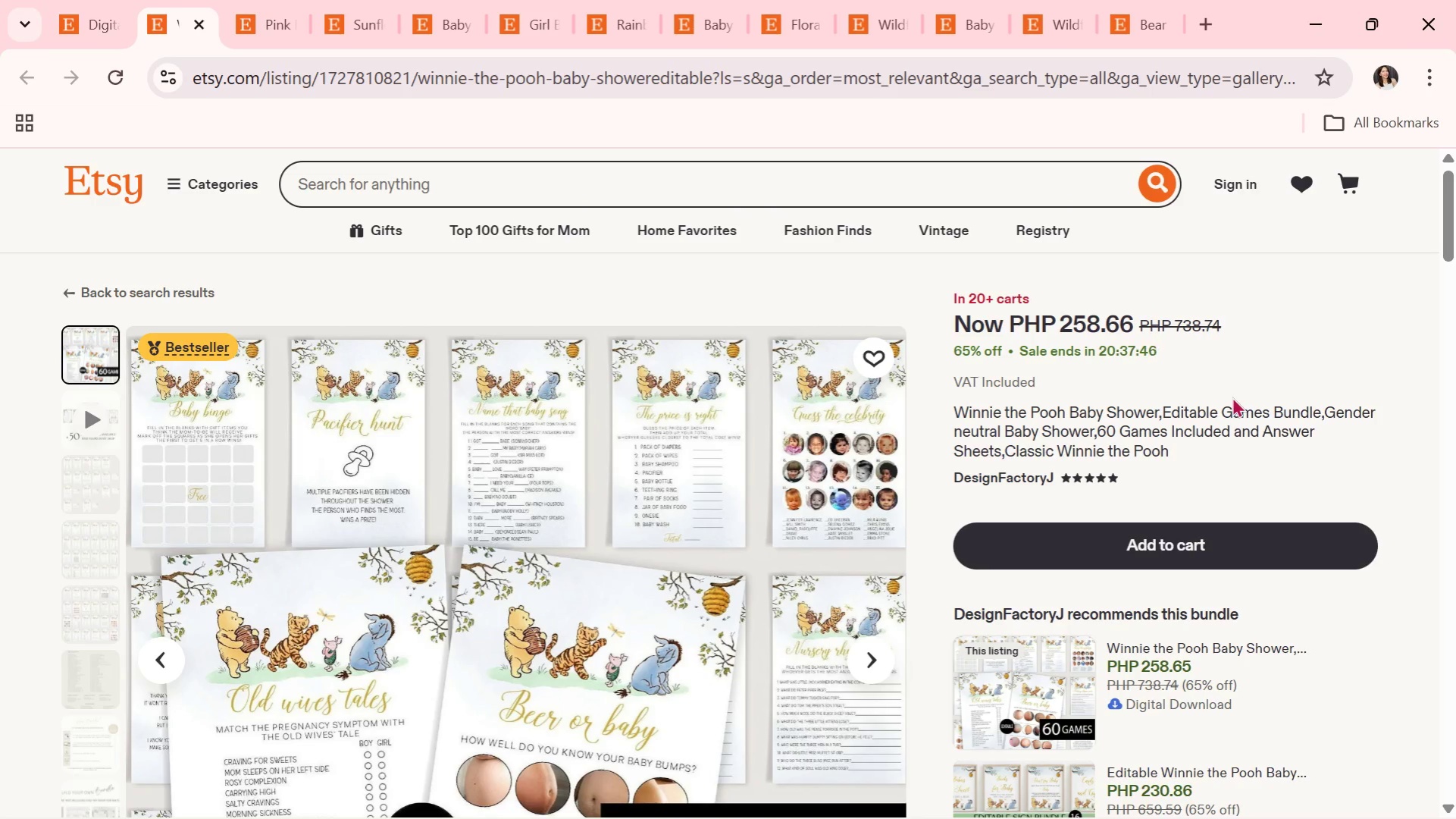 
wait(94.77)
 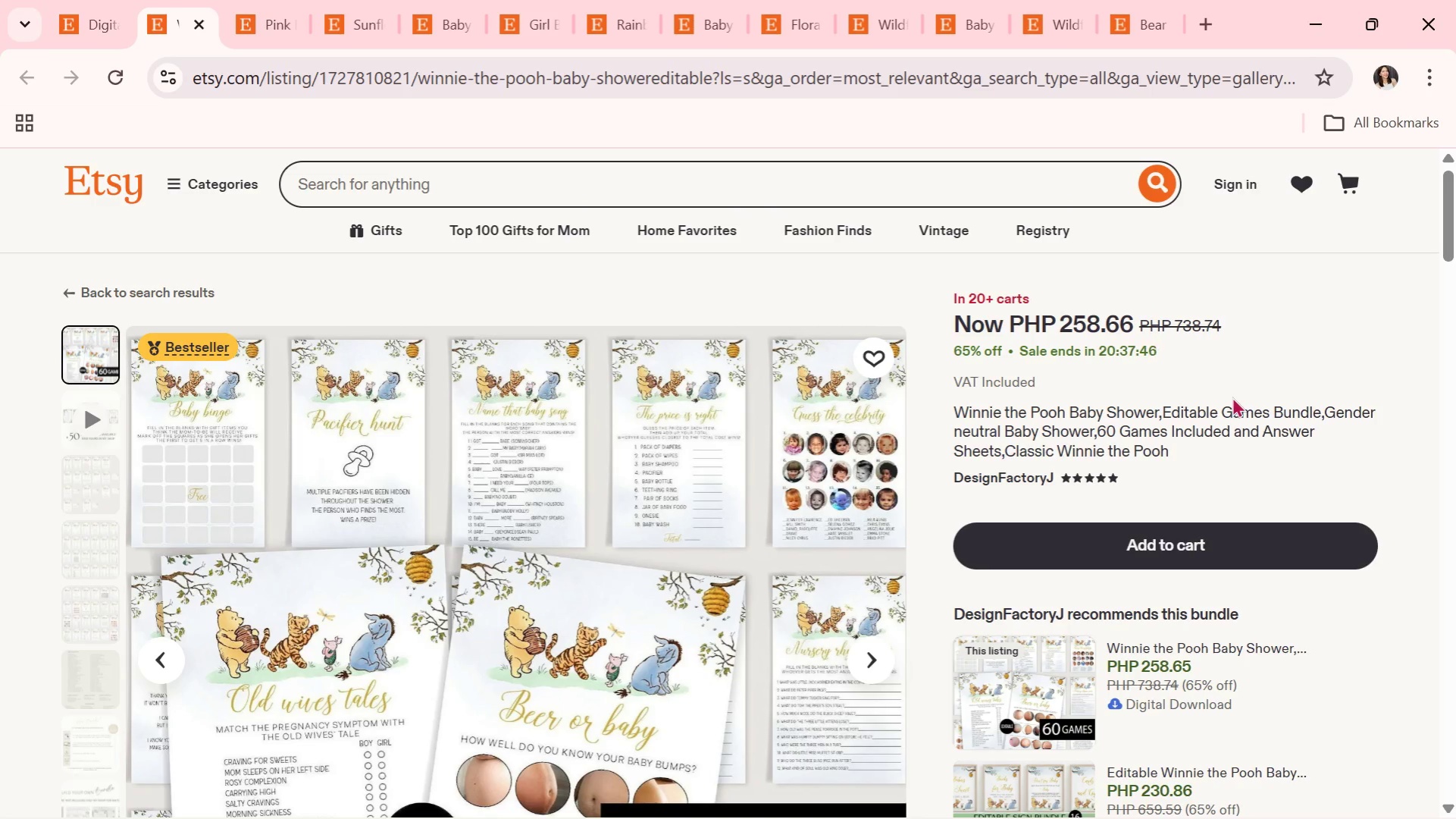 
left_click([888, 667])
 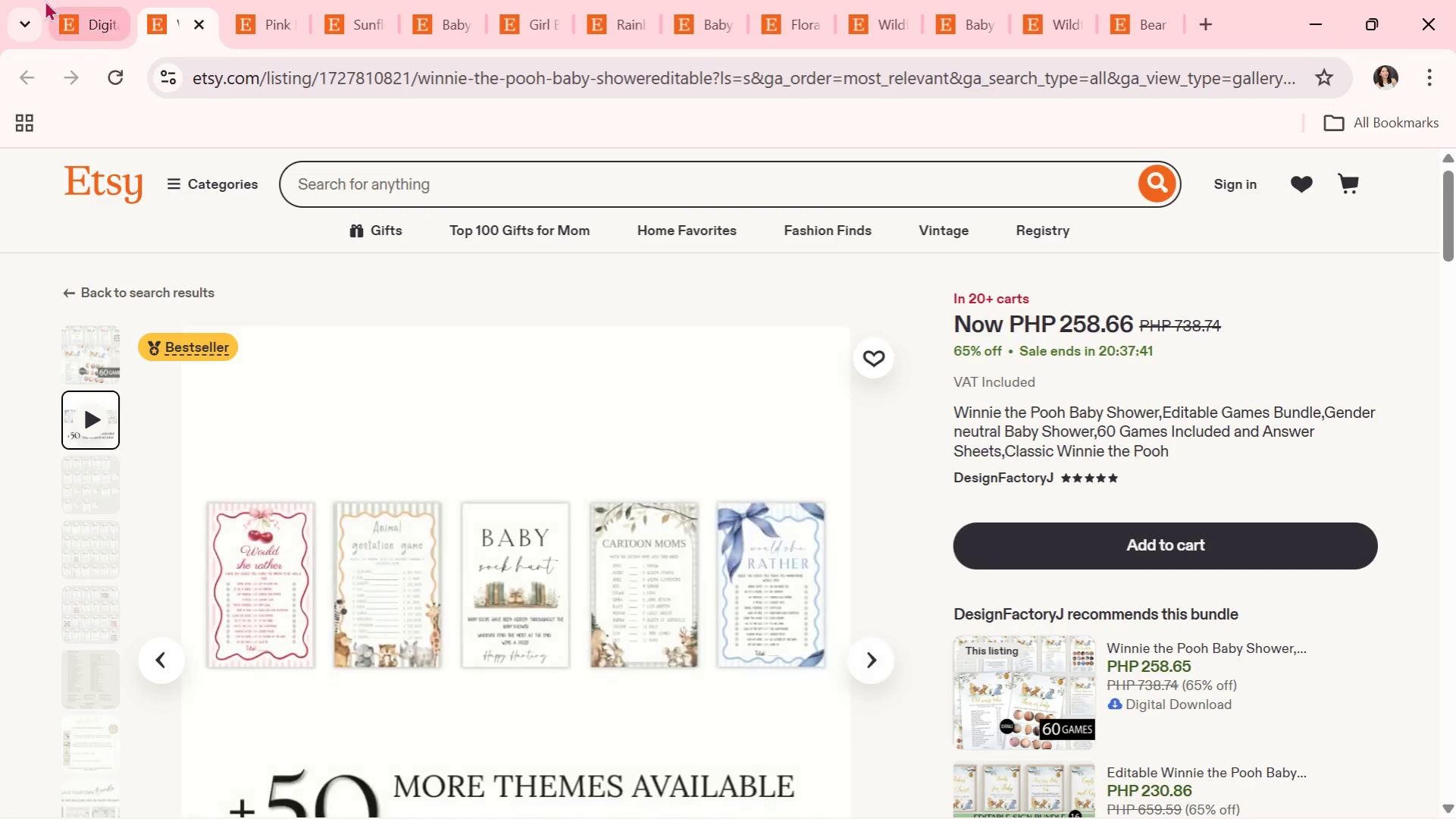 
left_click([74, 0])
 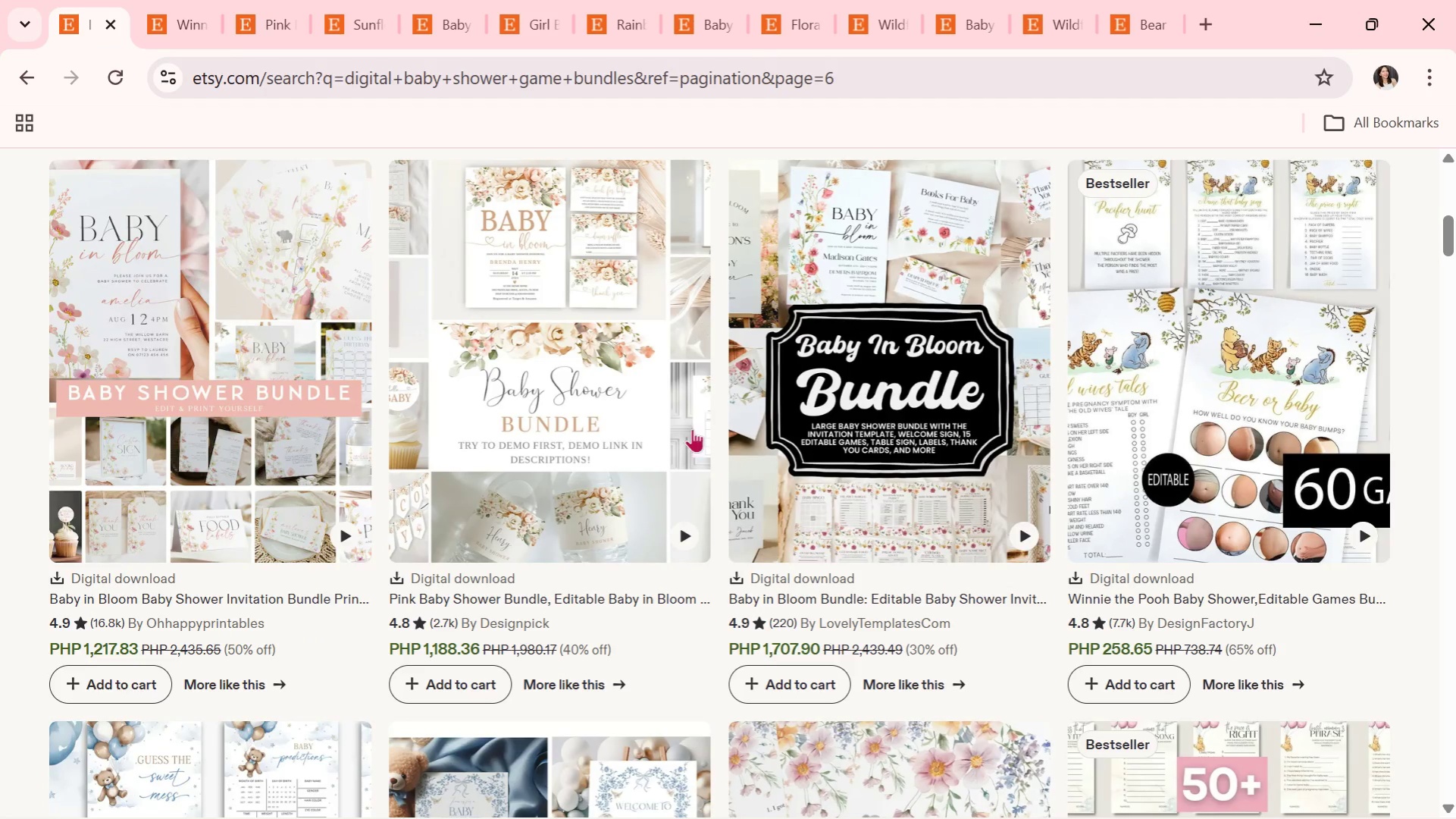 
scroll: coordinate [784, 500], scroll_direction: down, amount: 9.0
 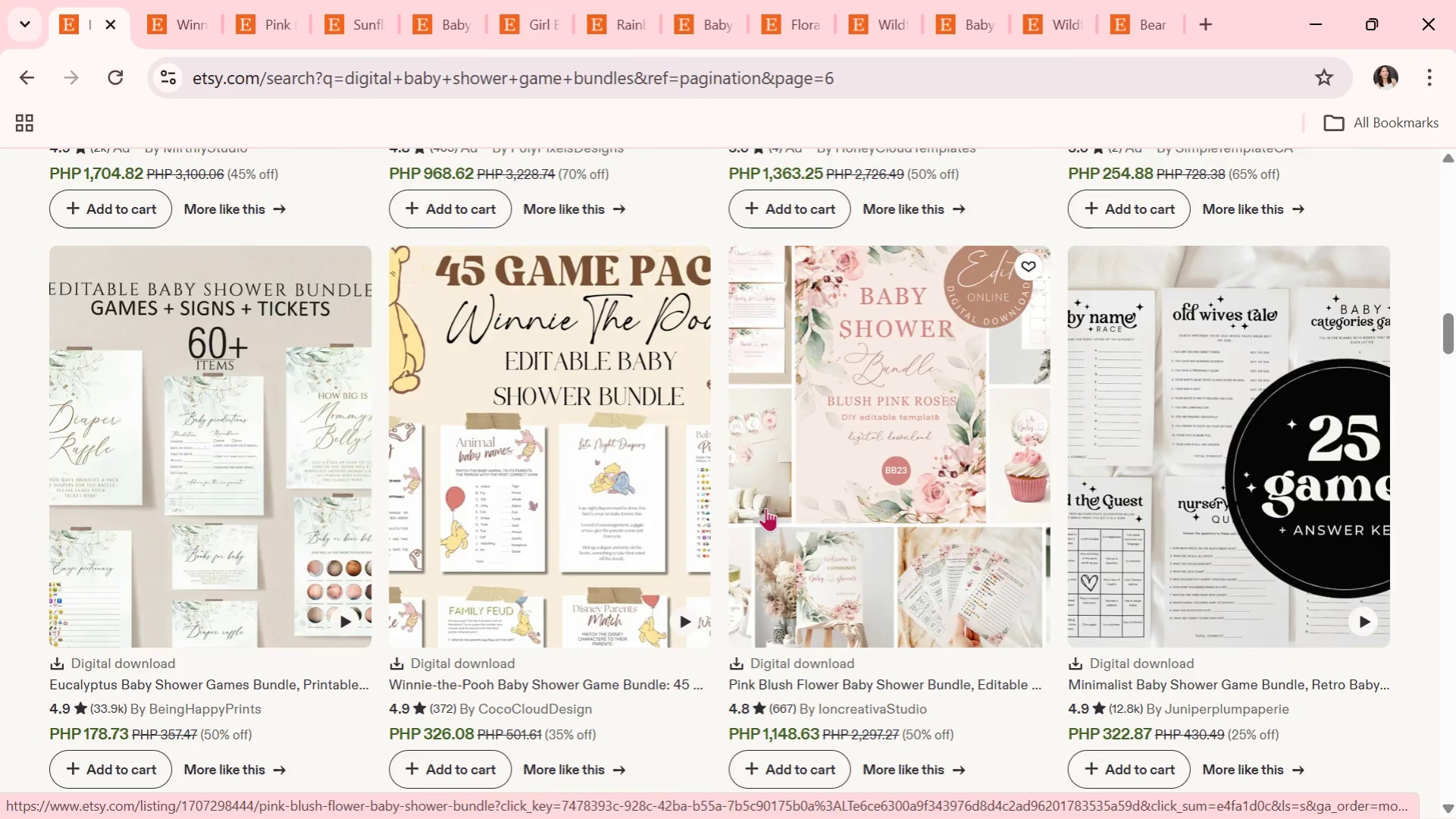 
left_click([560, 545])
 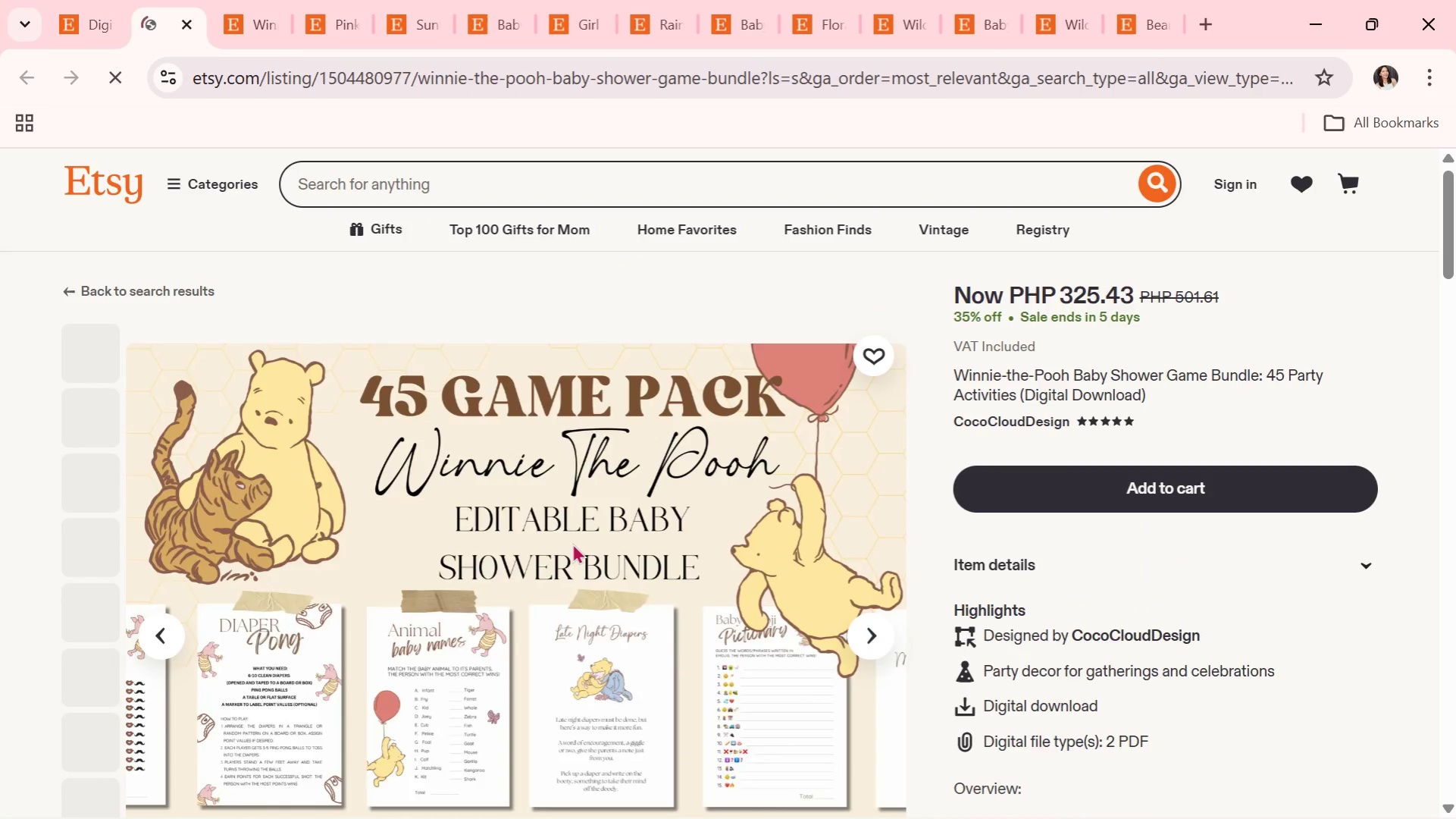 
scroll: coordinate [858, 557], scroll_direction: down, amount: 2.0
 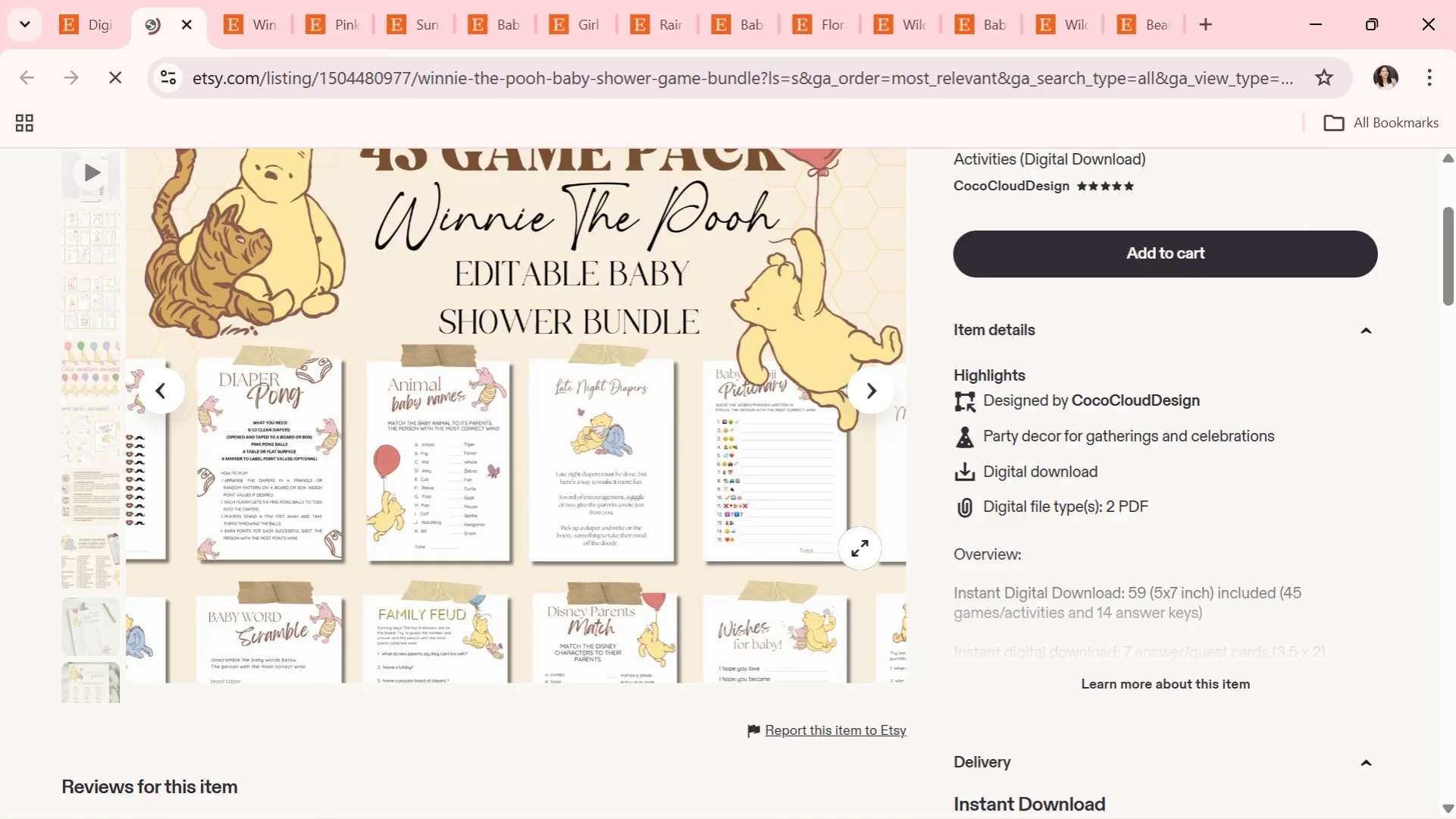 
scroll: coordinate [860, 548], scroll_direction: up, amount: 1.0
 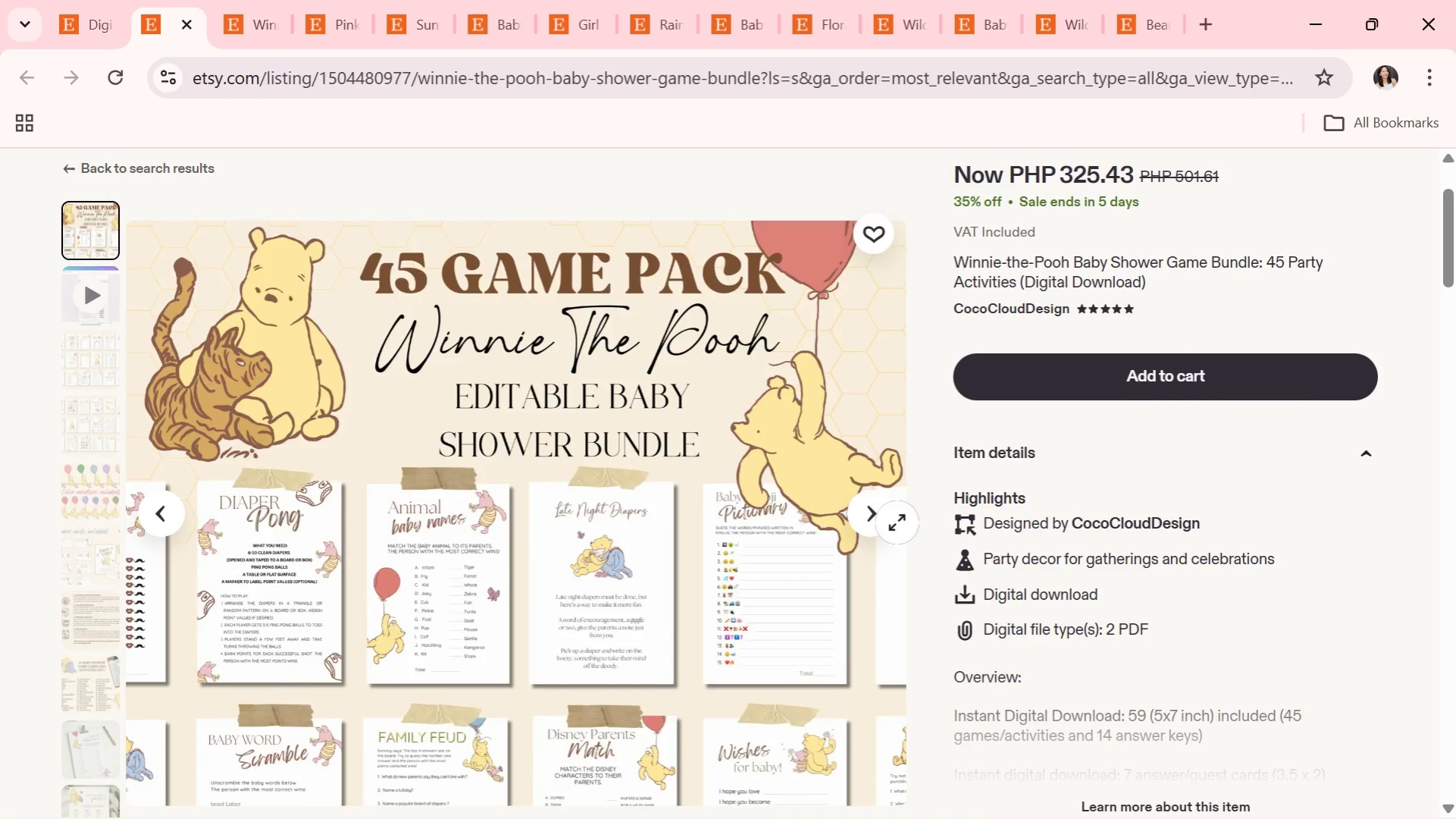 
left_click([887, 519])
 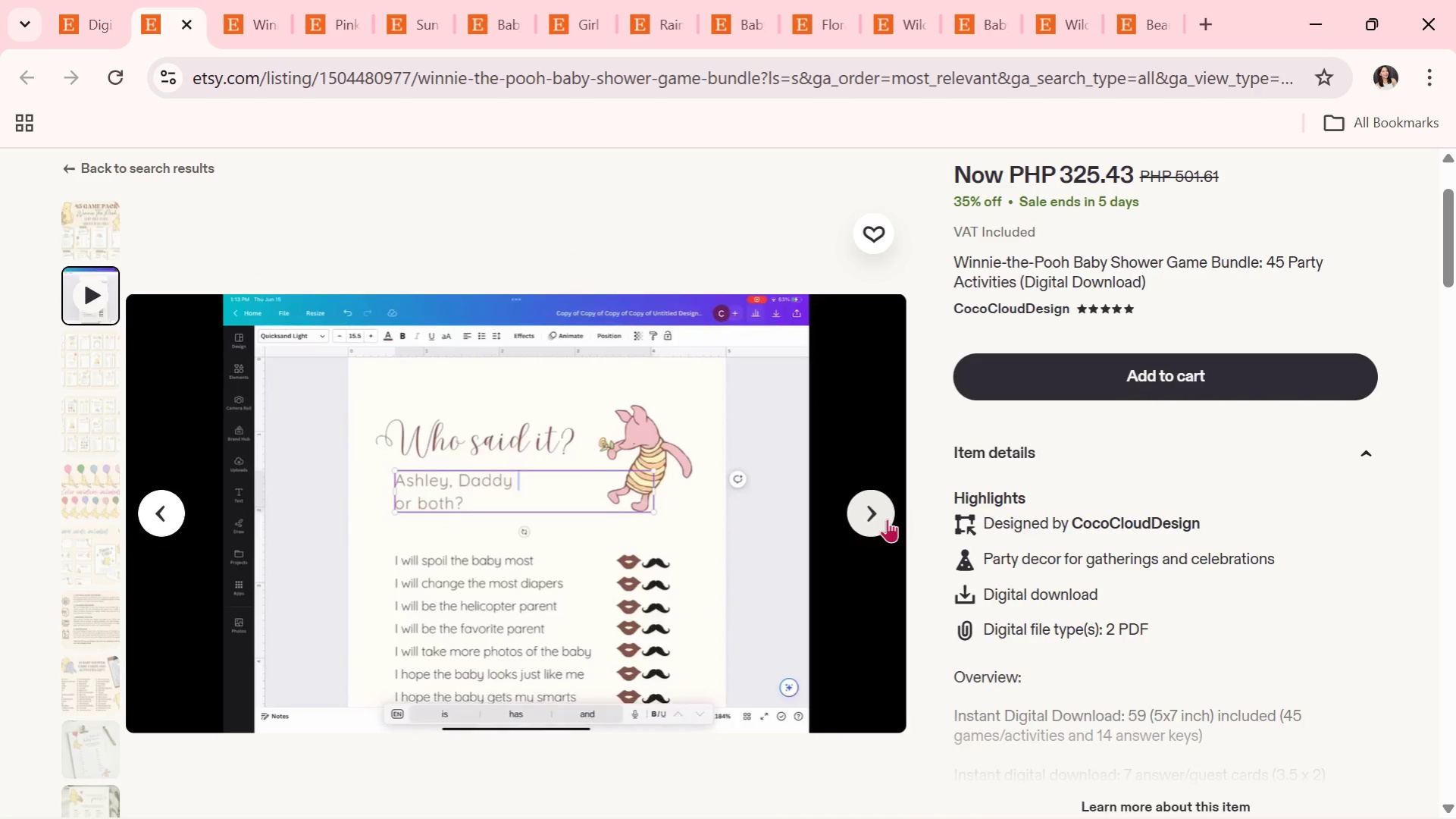 
wait(5.73)
 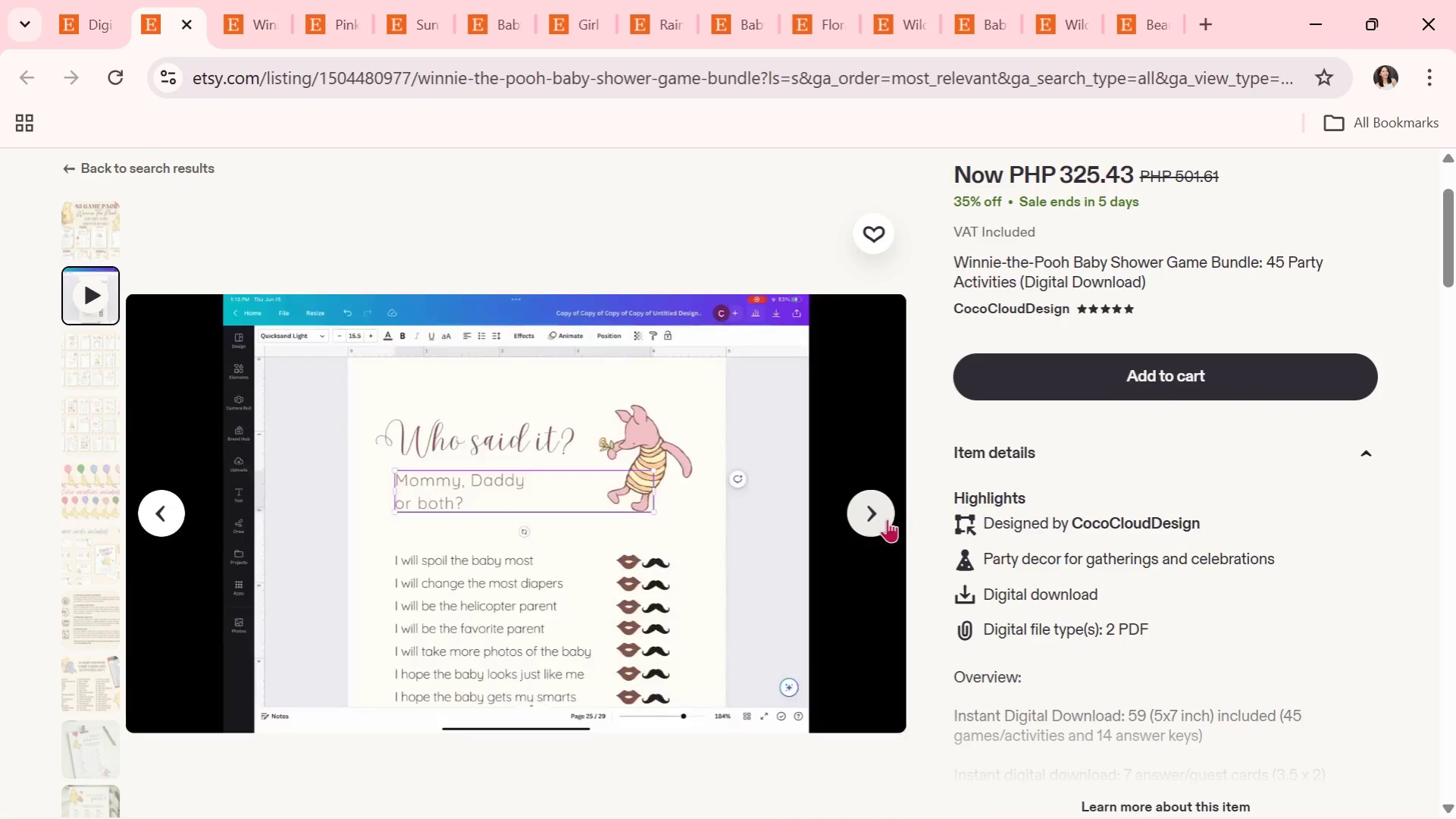 
left_click([887, 519])
 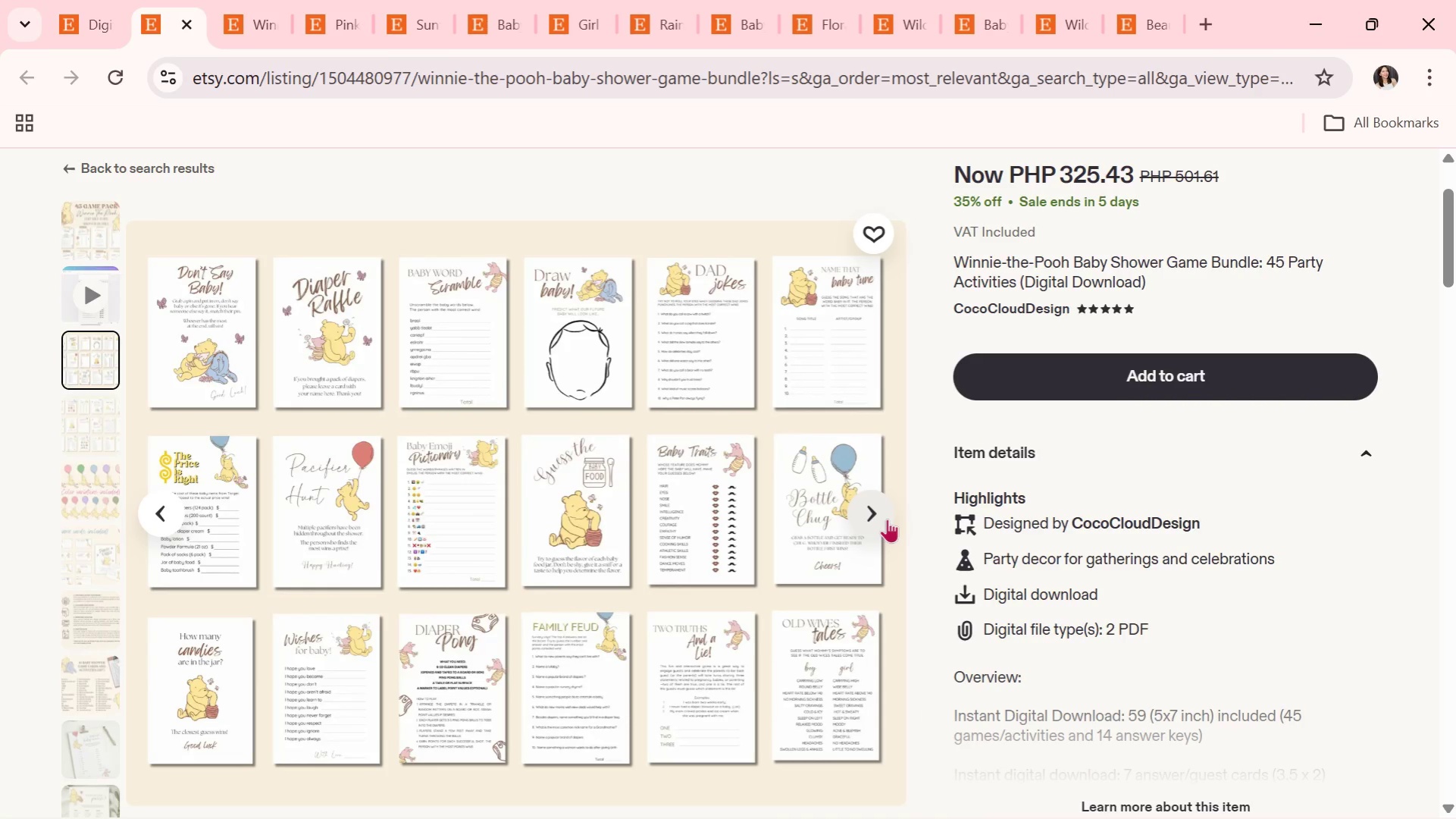 
left_click([887, 519])
 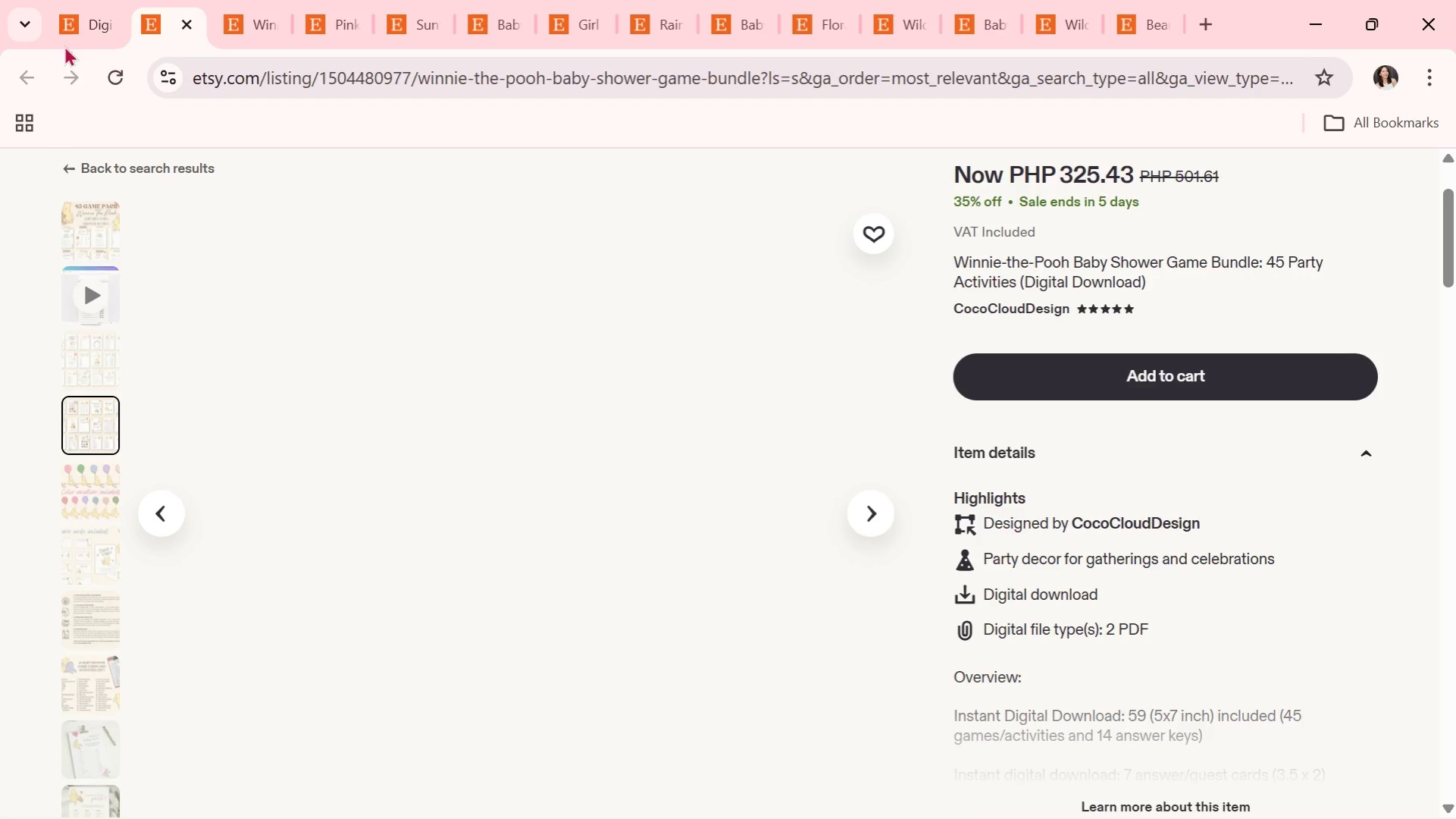 
left_click([90, 21])
 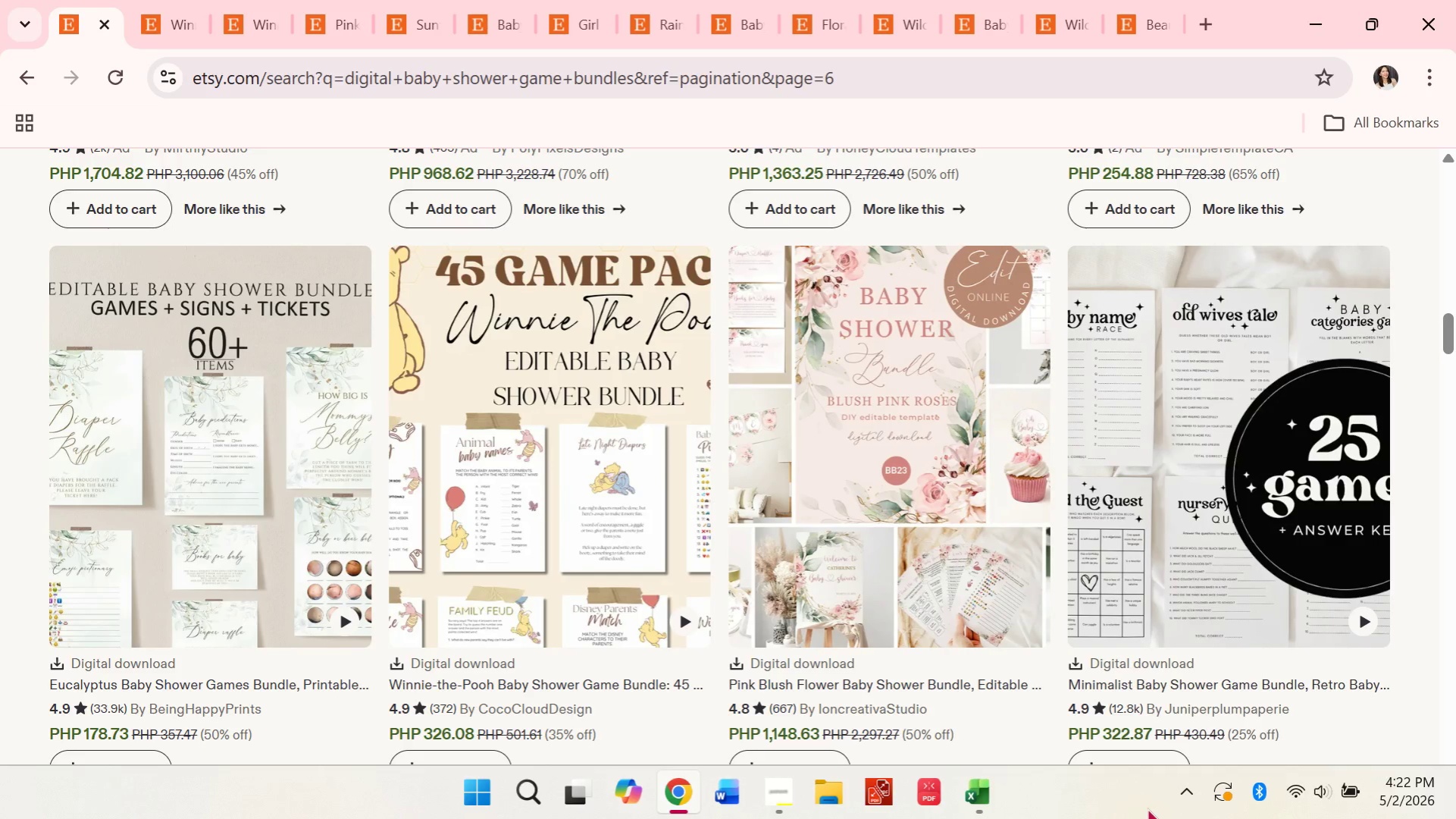 
key(Alt+Tab)